 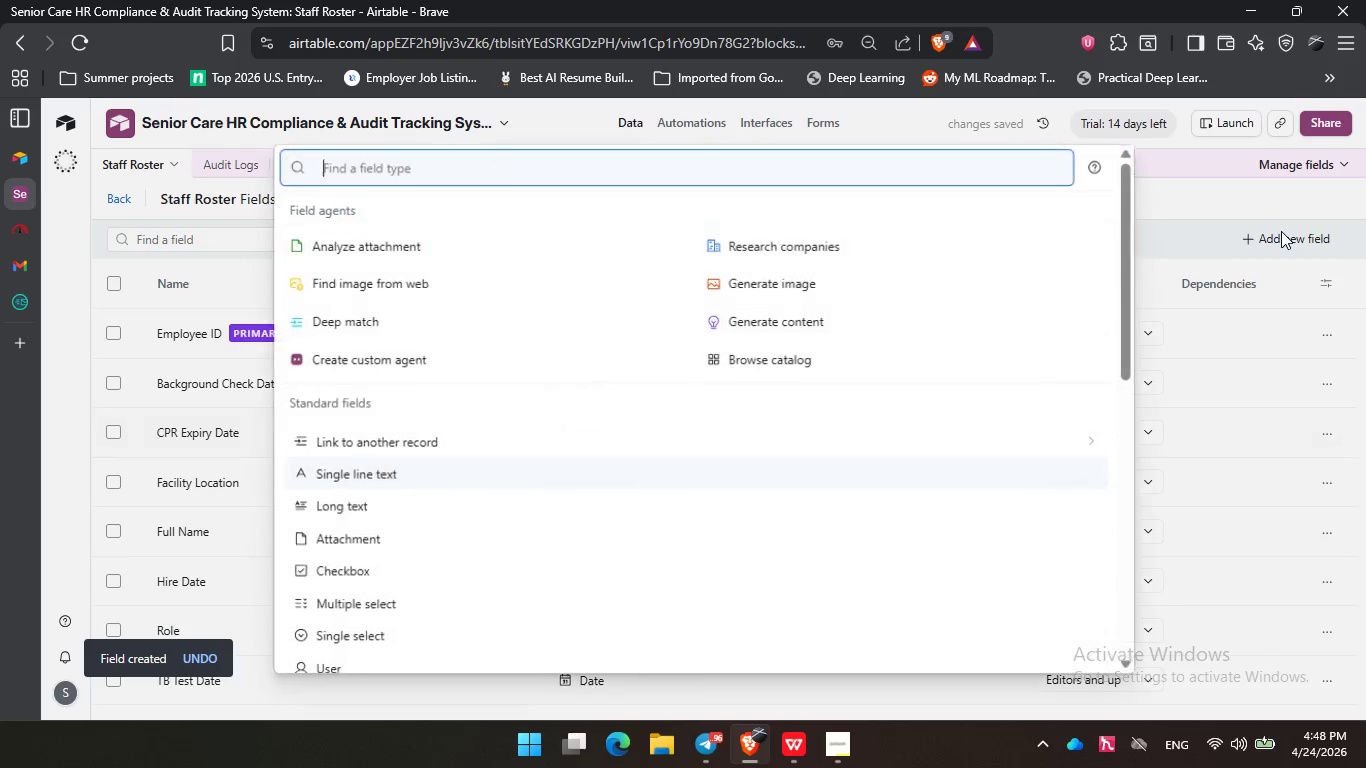 
type(dat)
 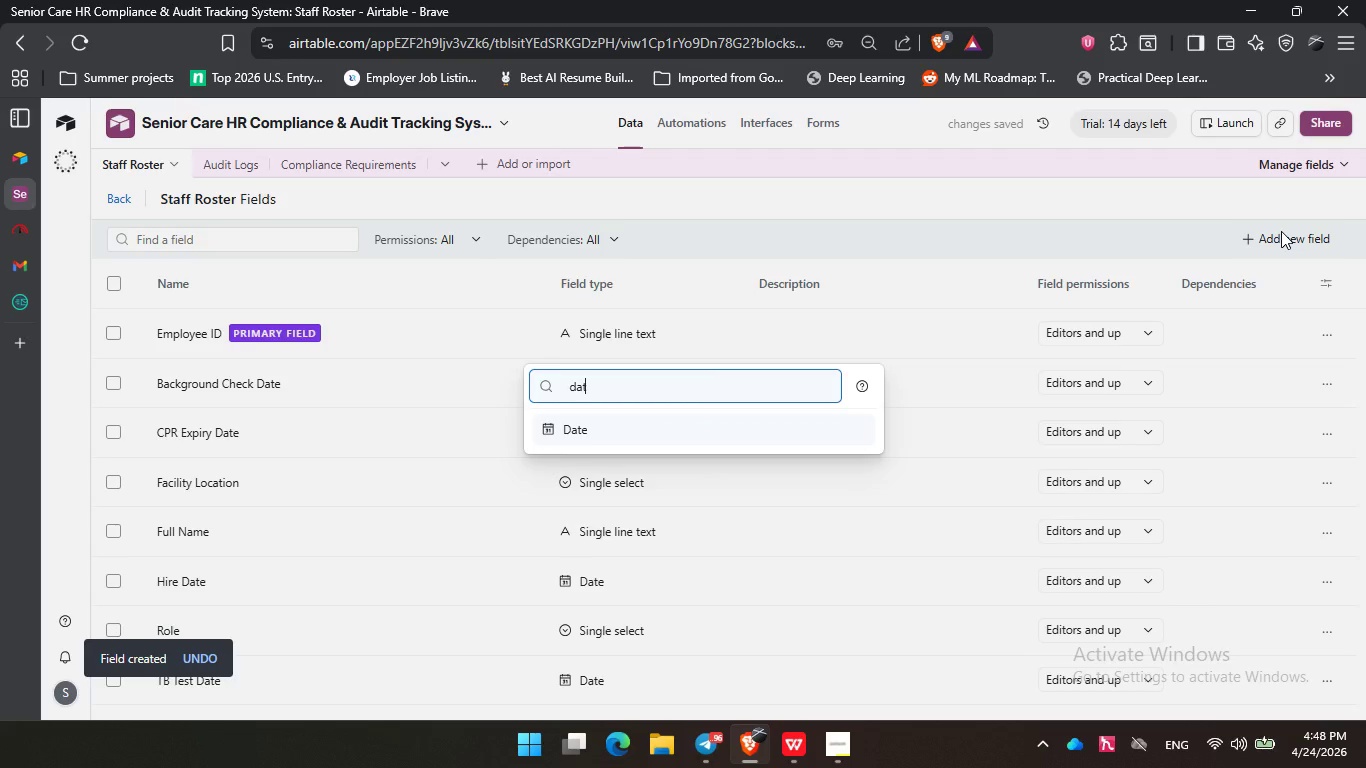 
key(Enter)
 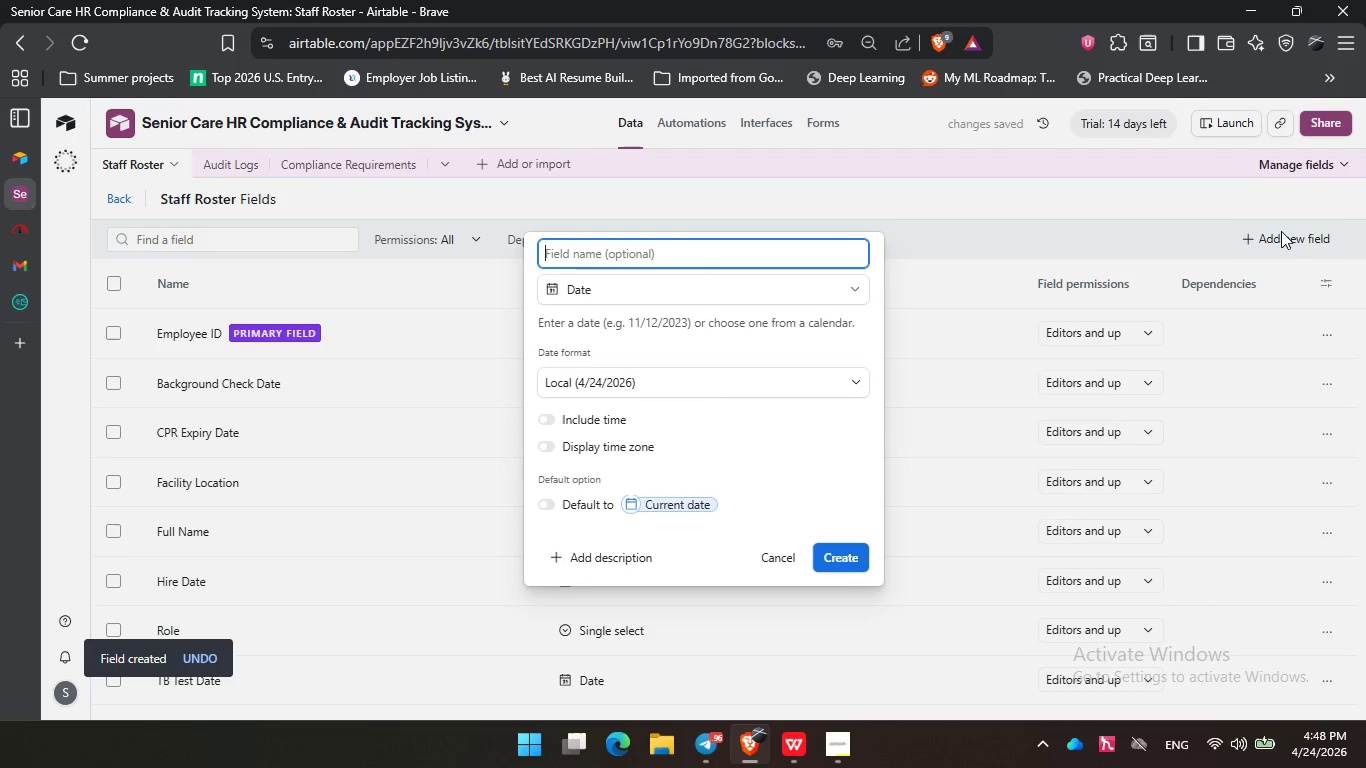 
type(DEMENTIA Certification Date)
 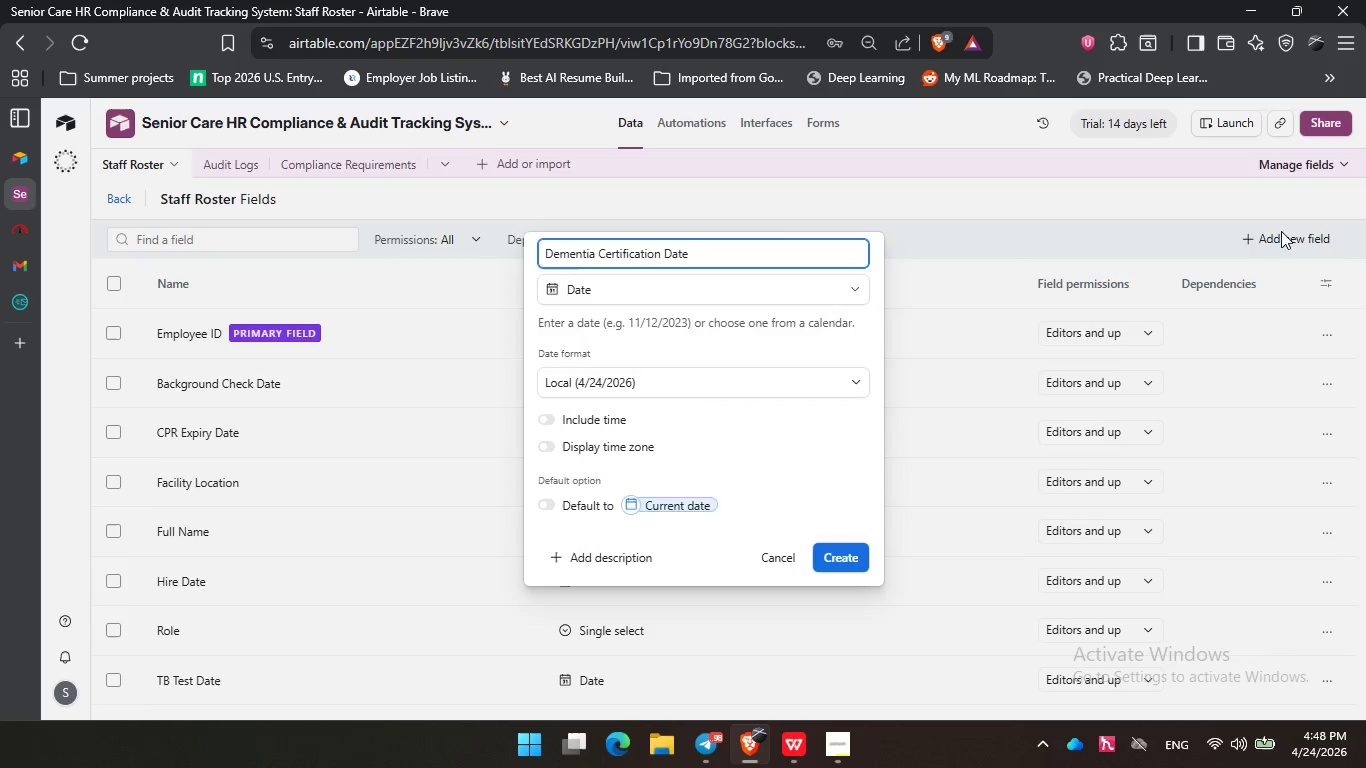 
 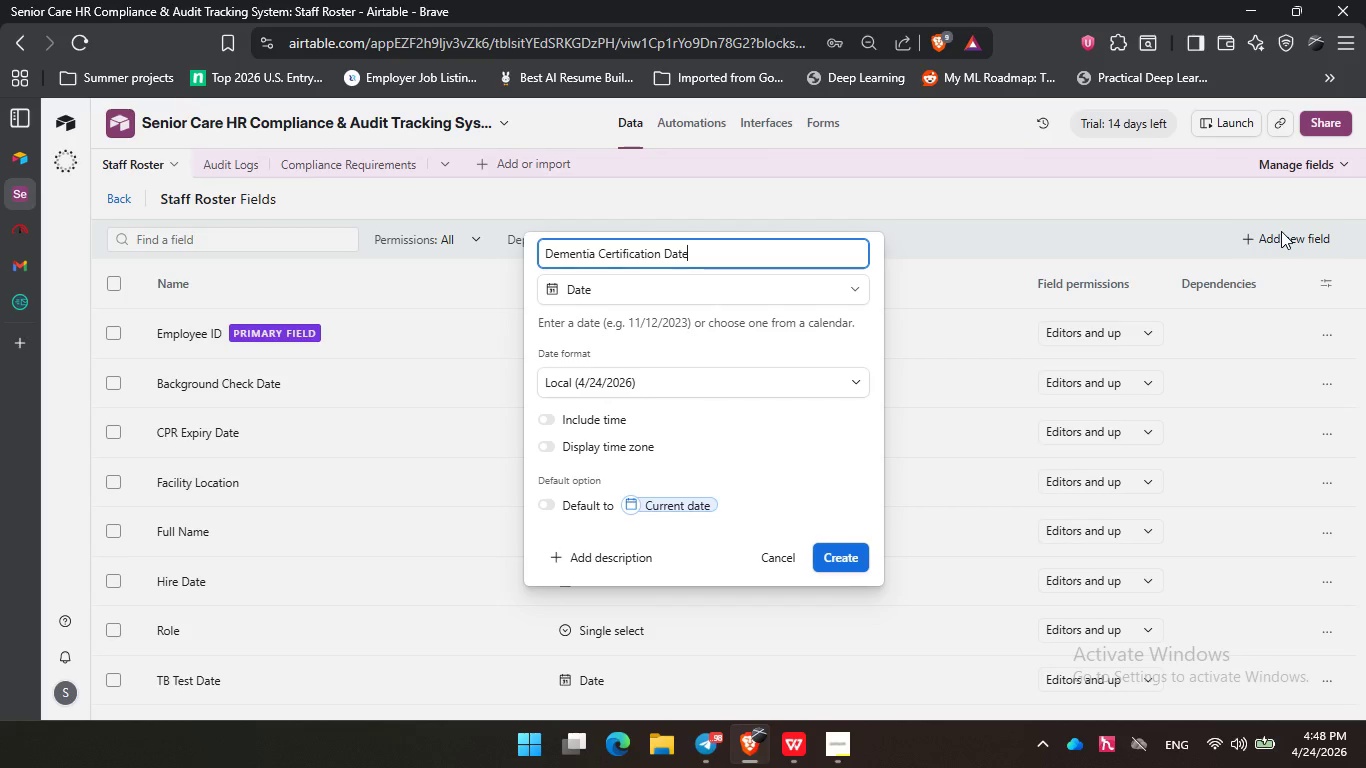 
key(Enter)
 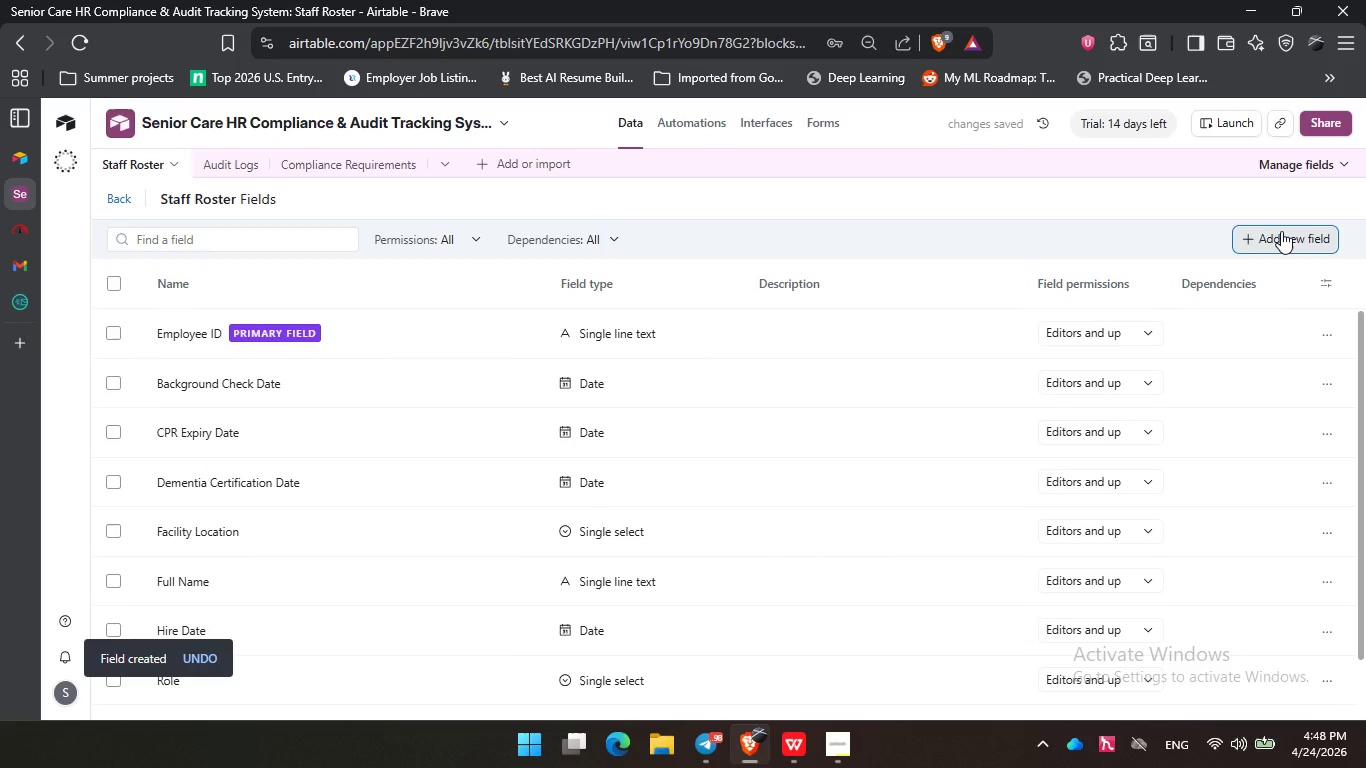 
left_click([1281, 231])
 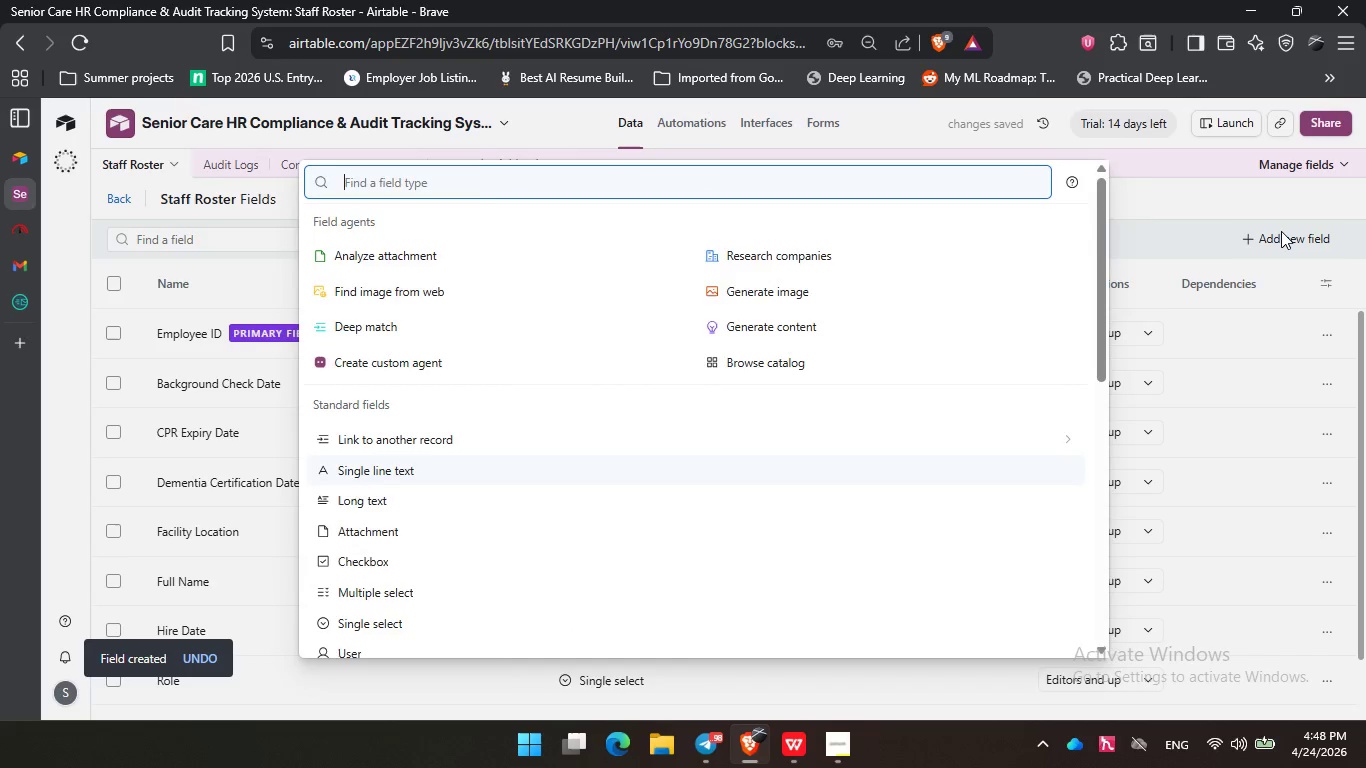 
type(sin)
 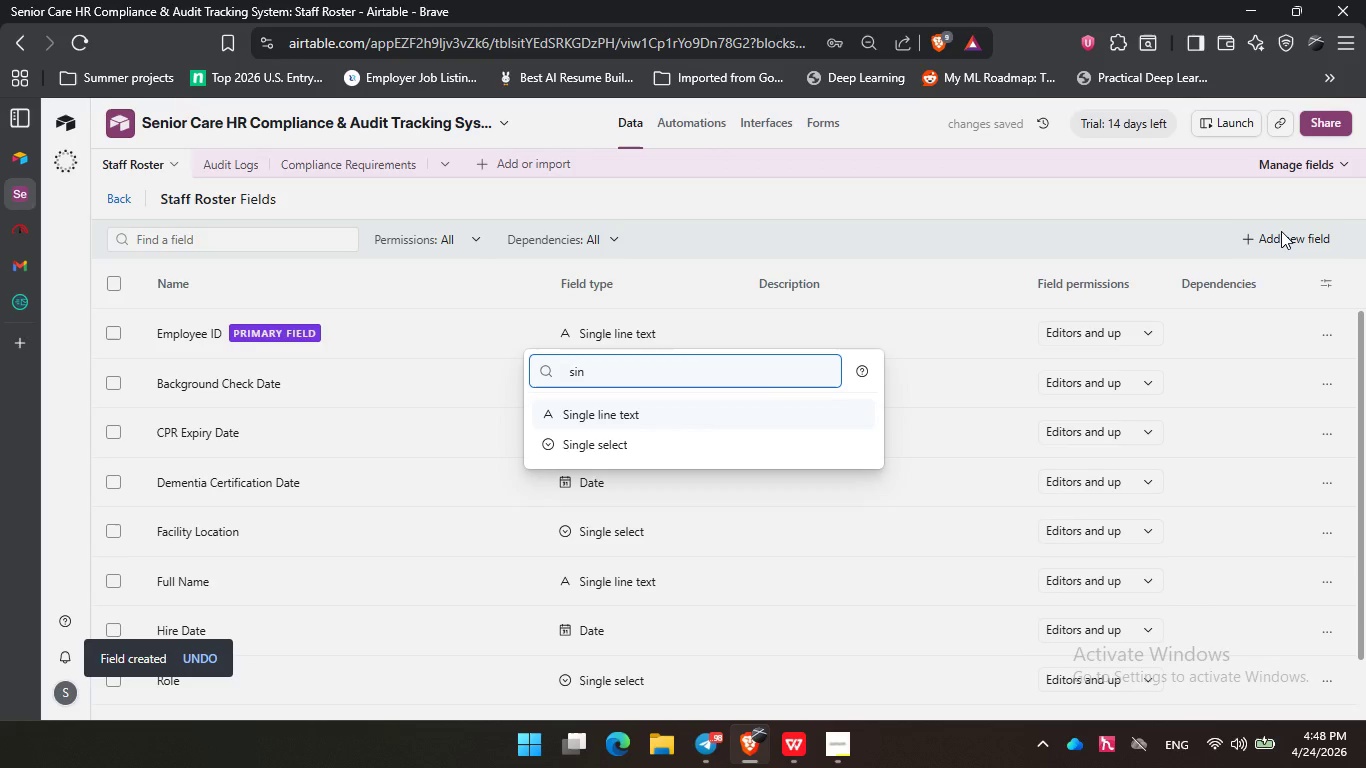 
key(ArrowDown)
 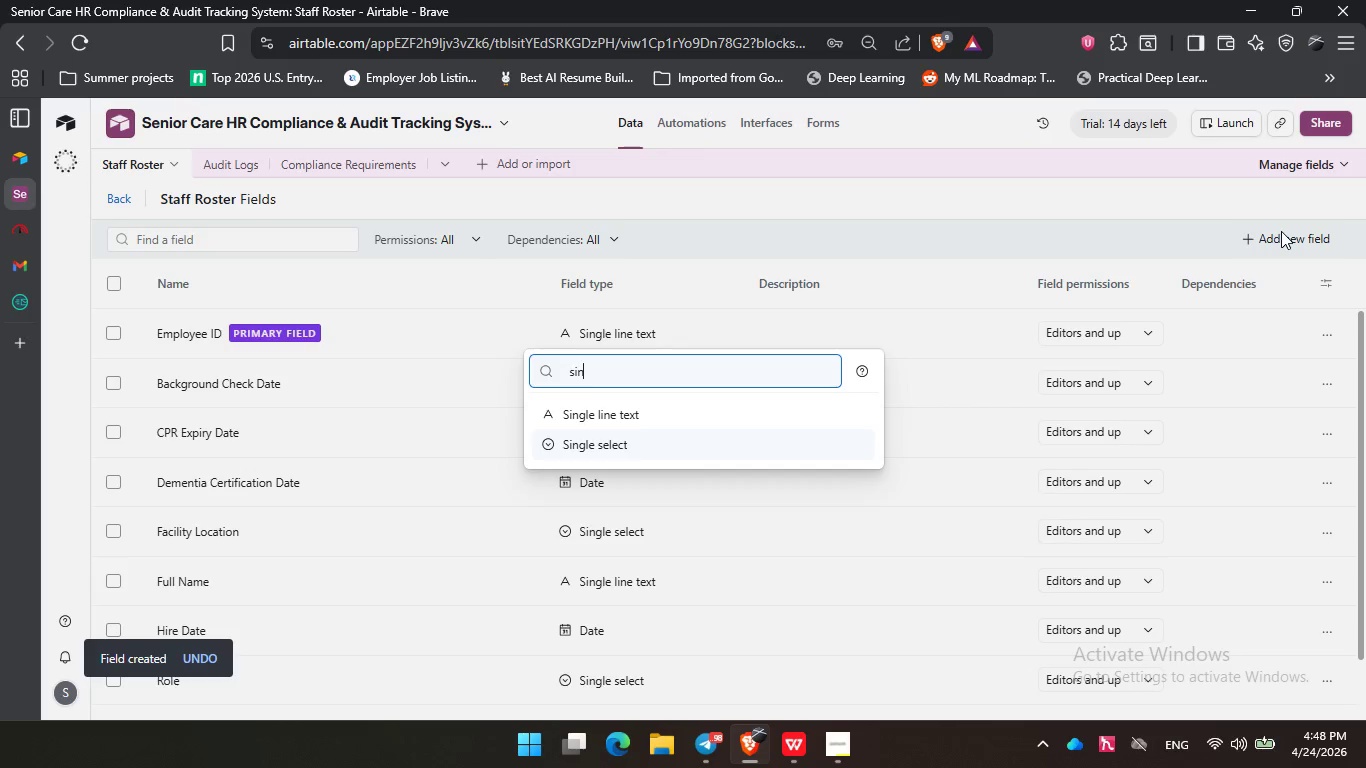 
key(Enter)
 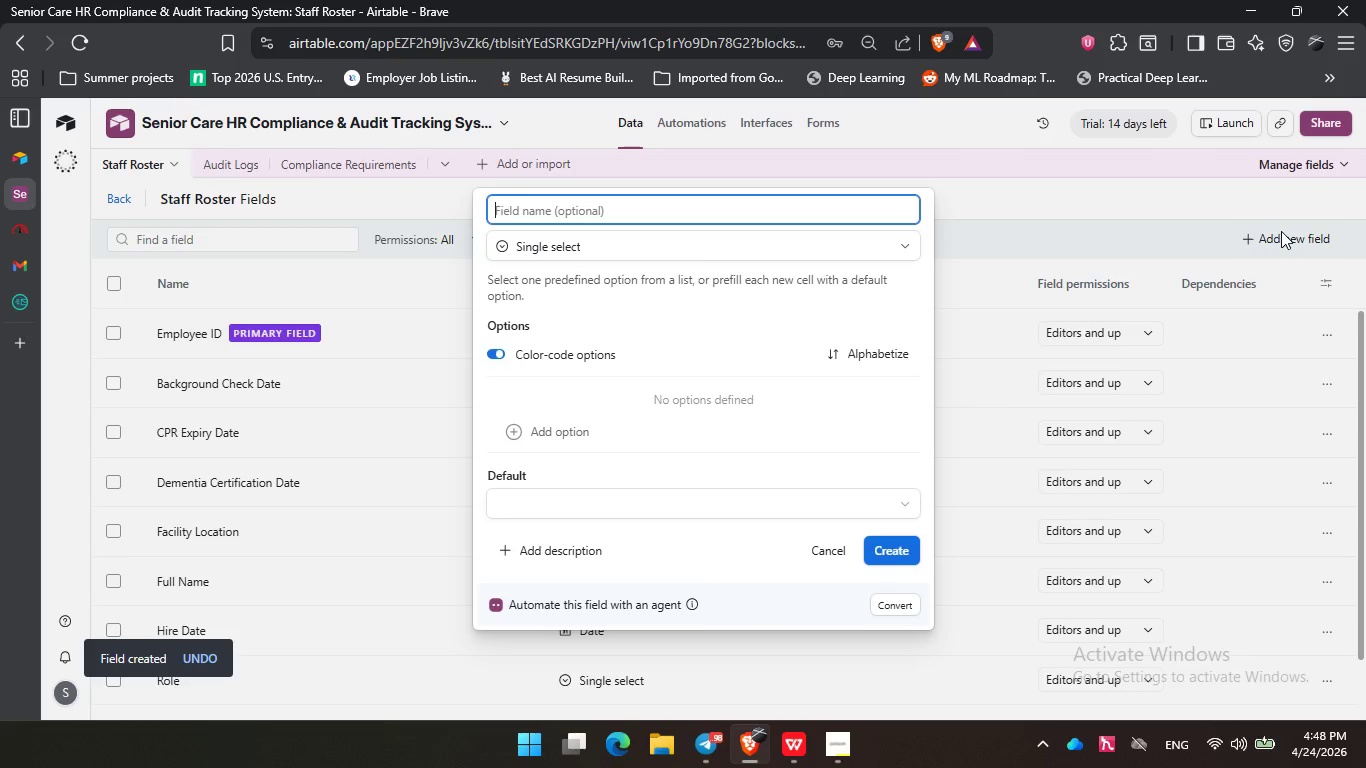 
type(Audit Status)
 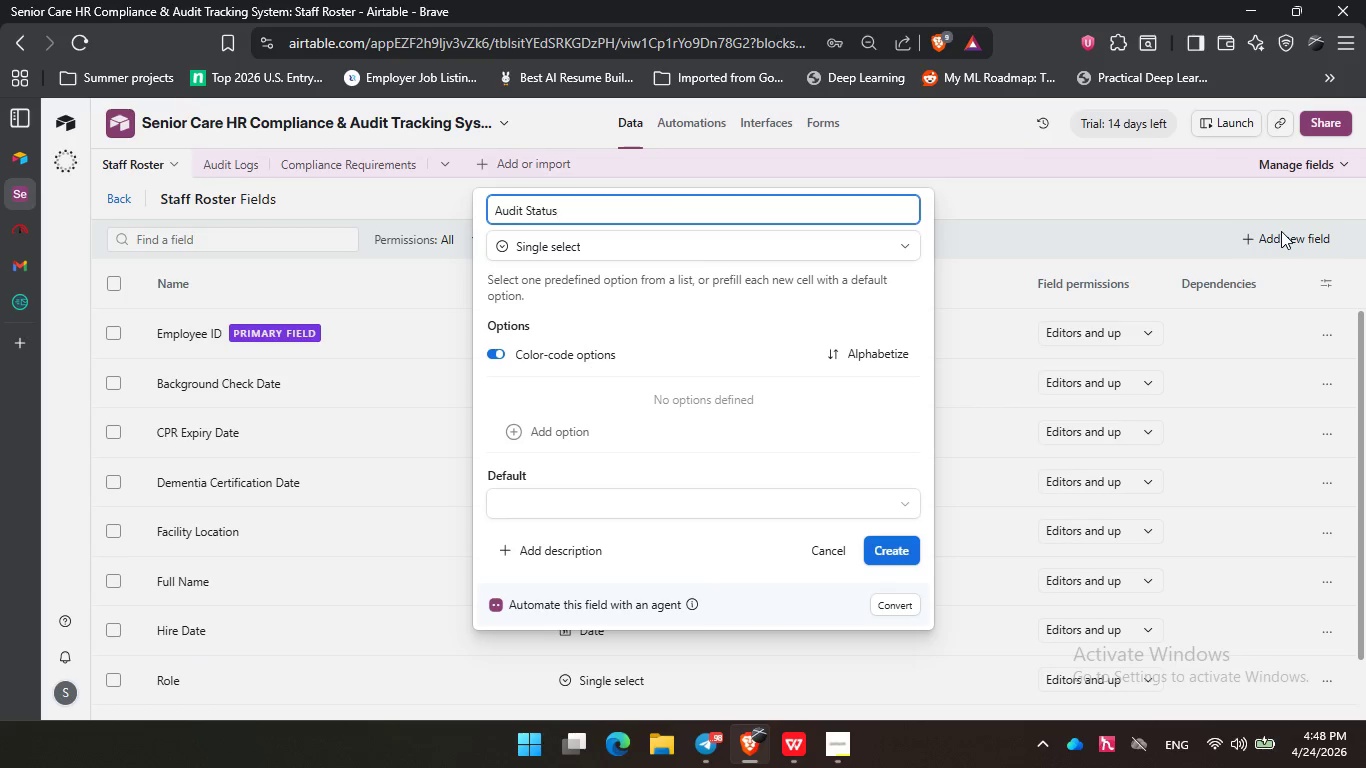 
left_click([890, 541])
 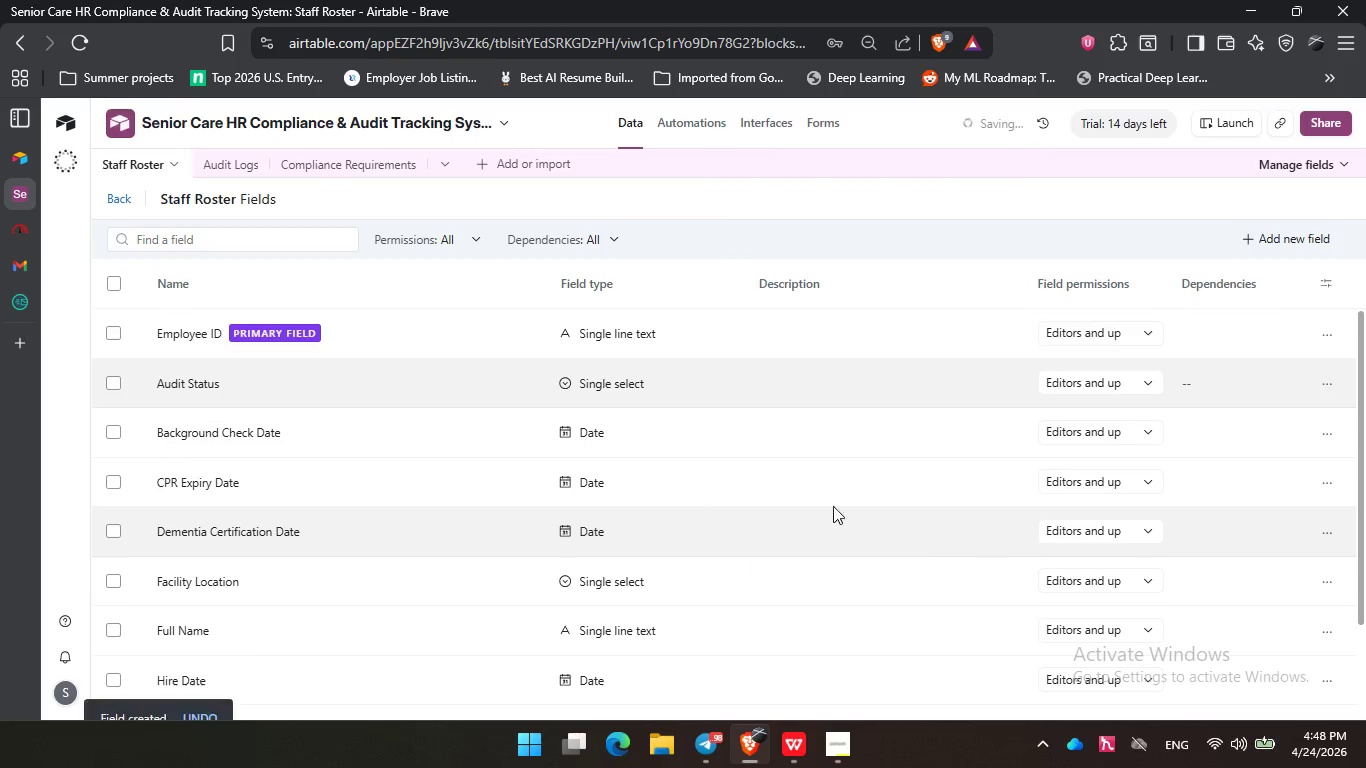 
scroll: coordinate [583, 482], scroll_direction: down, amount: 2.0
 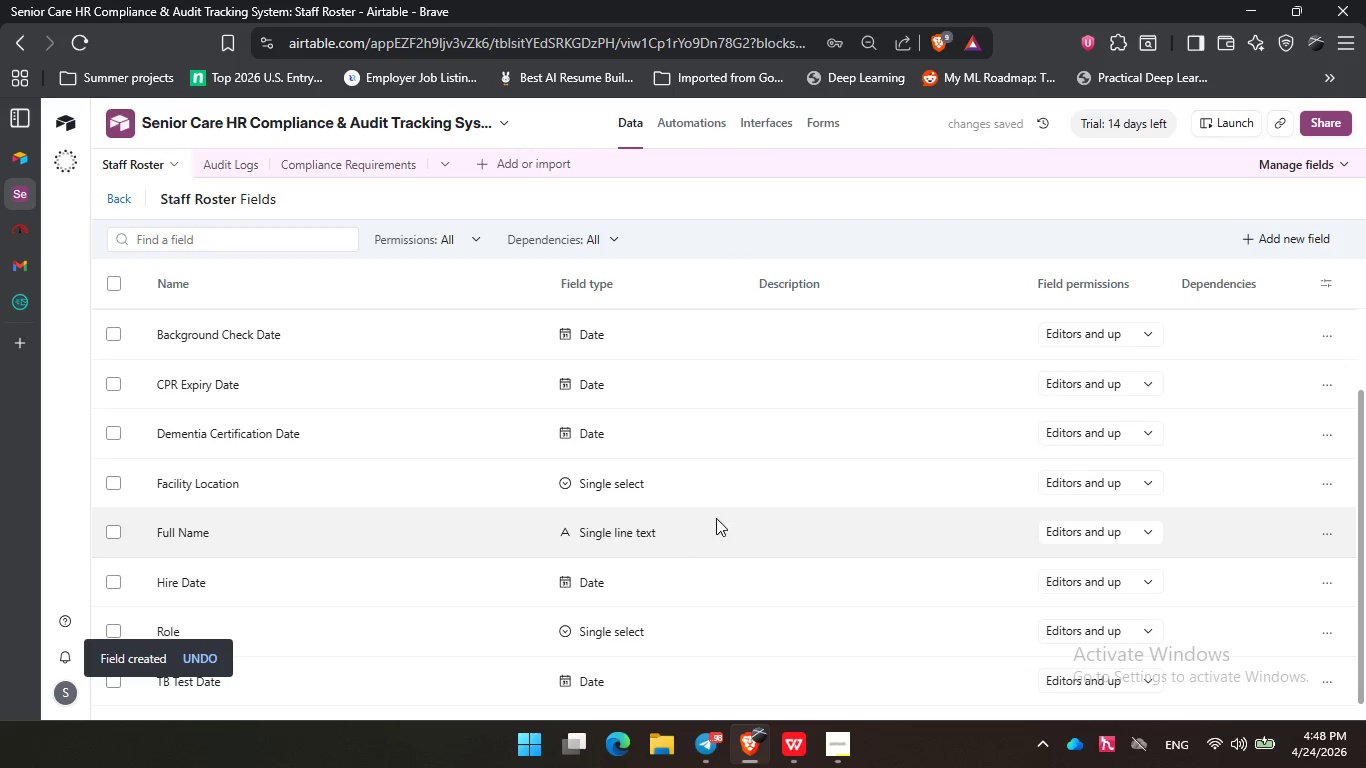 
scroll: coordinate [720, 519], scroll_direction: up, amount: 5.0
 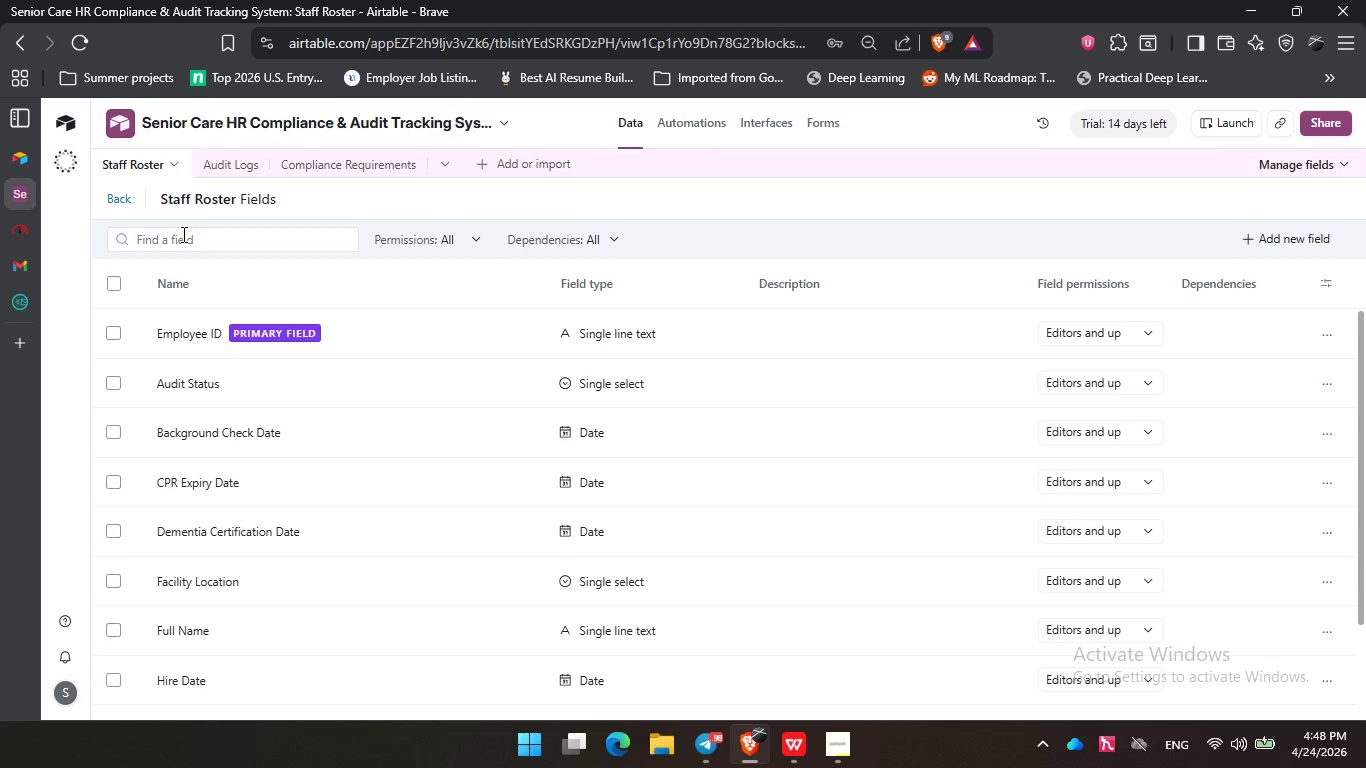 
wait(12.65)
 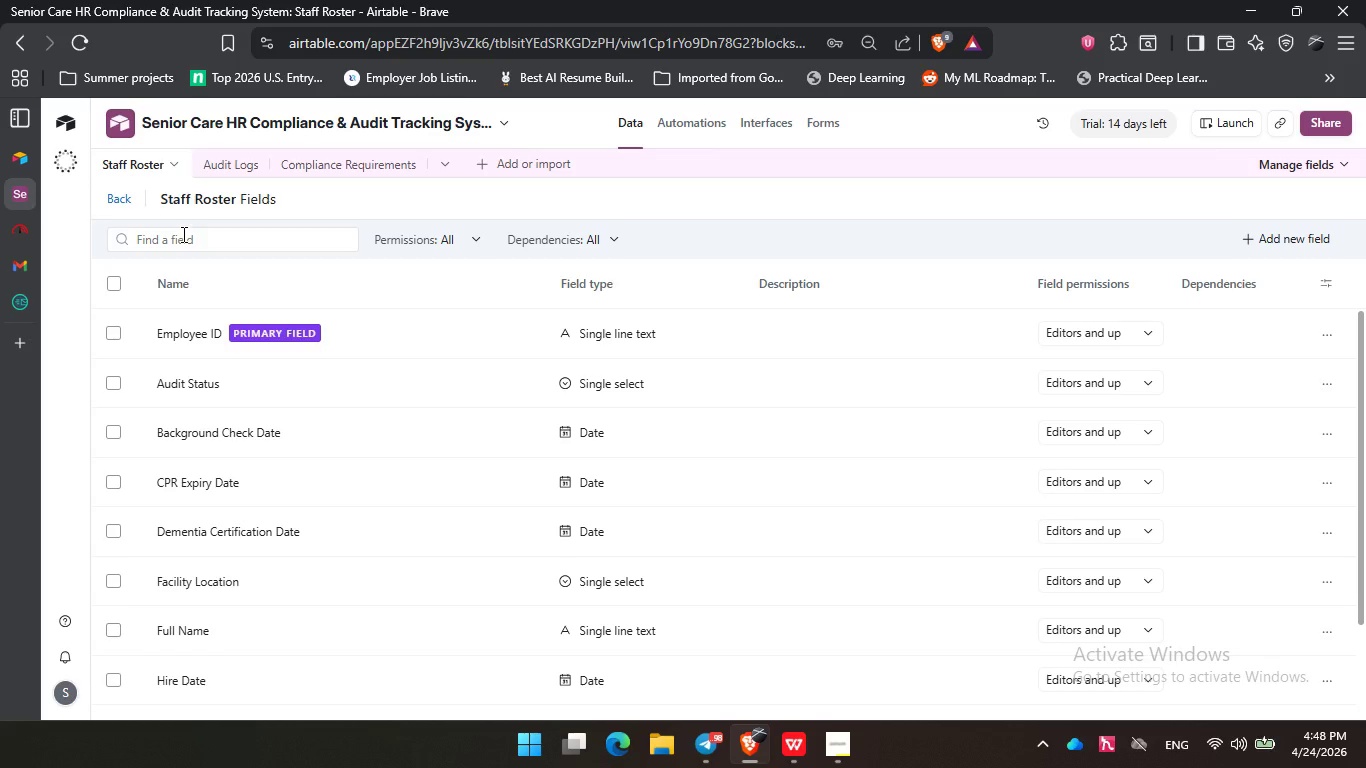 
left_click([114, 195])
 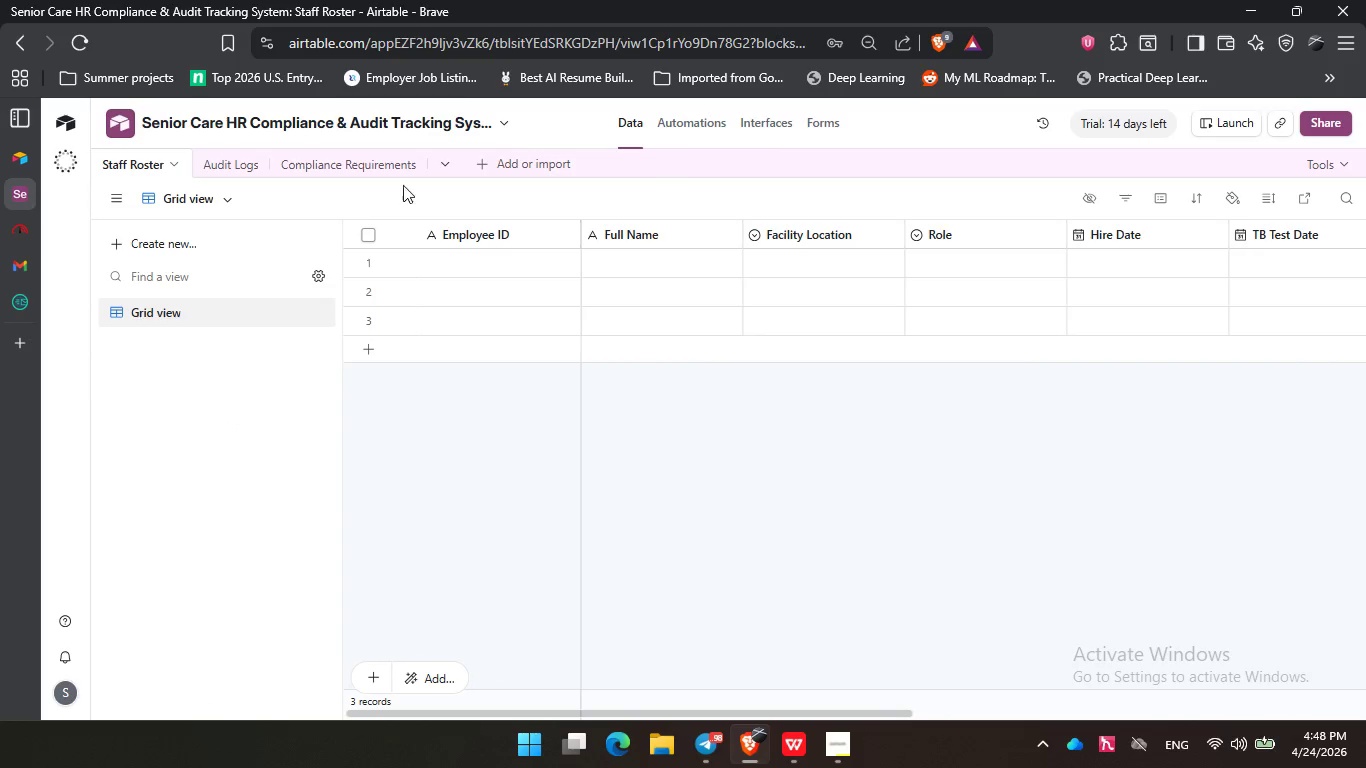 
left_click([199, 204])
 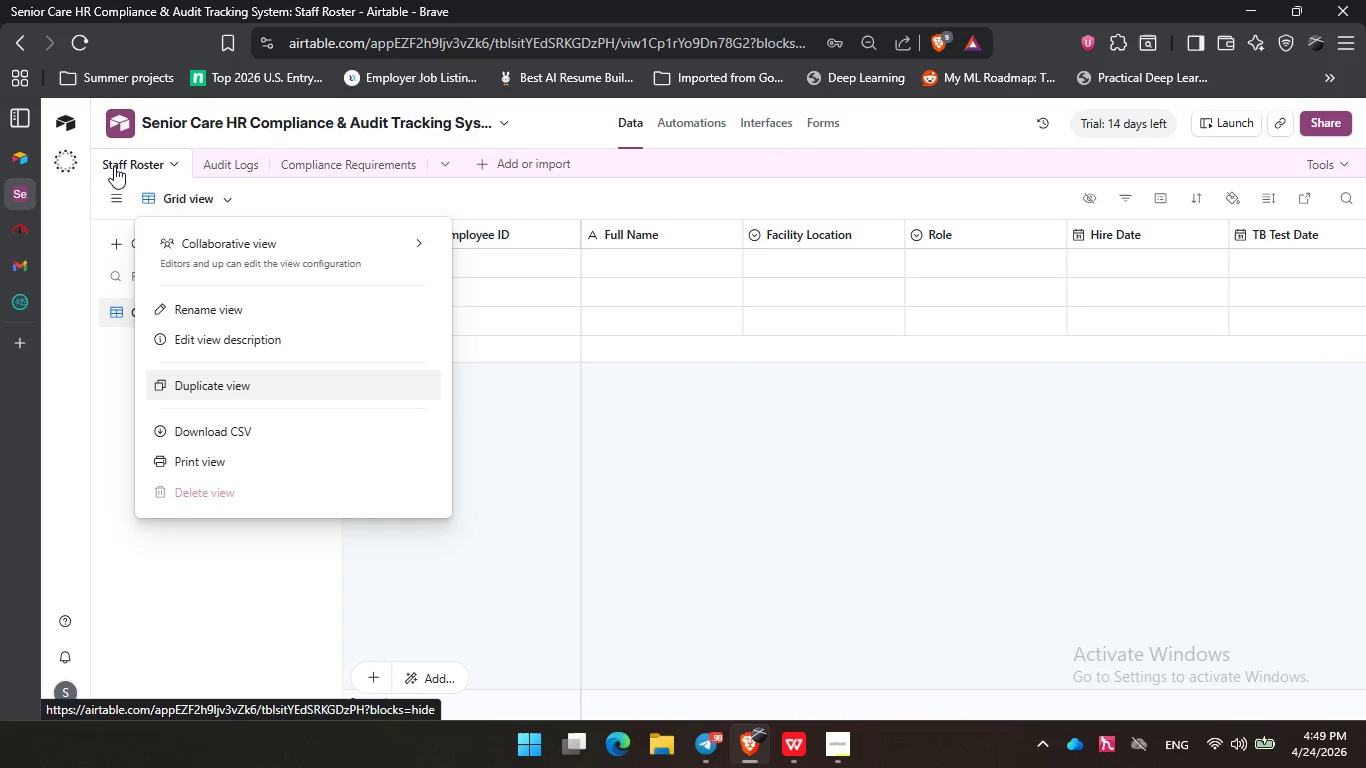 
double_click([121, 160])
 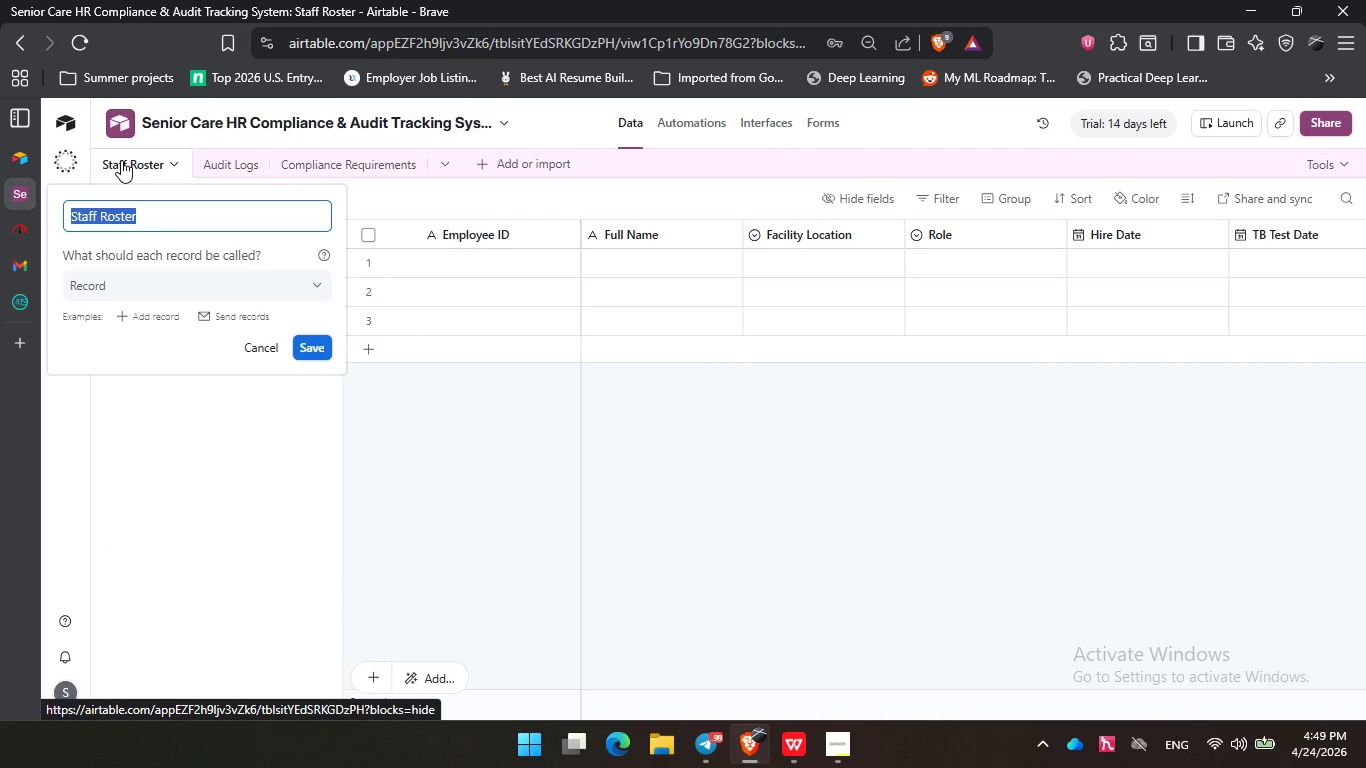 
left_click([121, 160])
 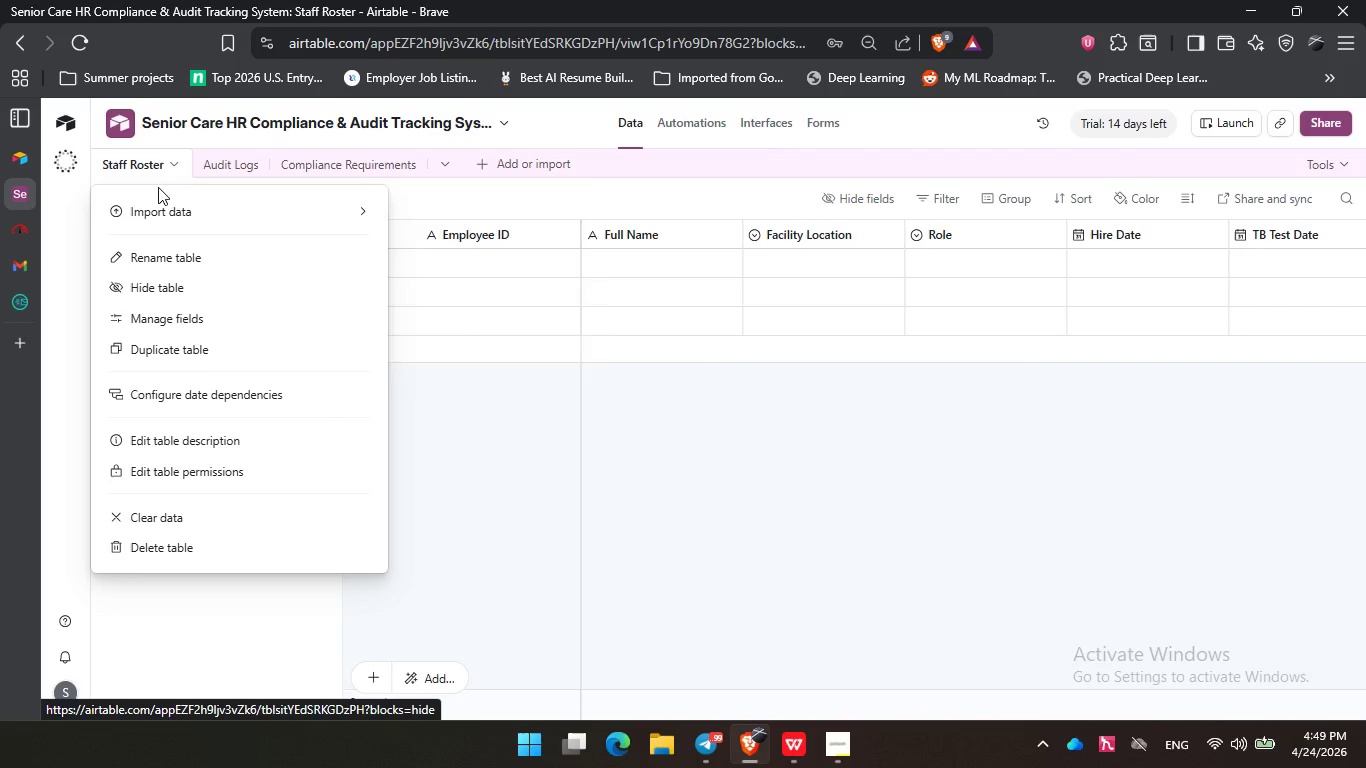 
left_click([171, 205])
 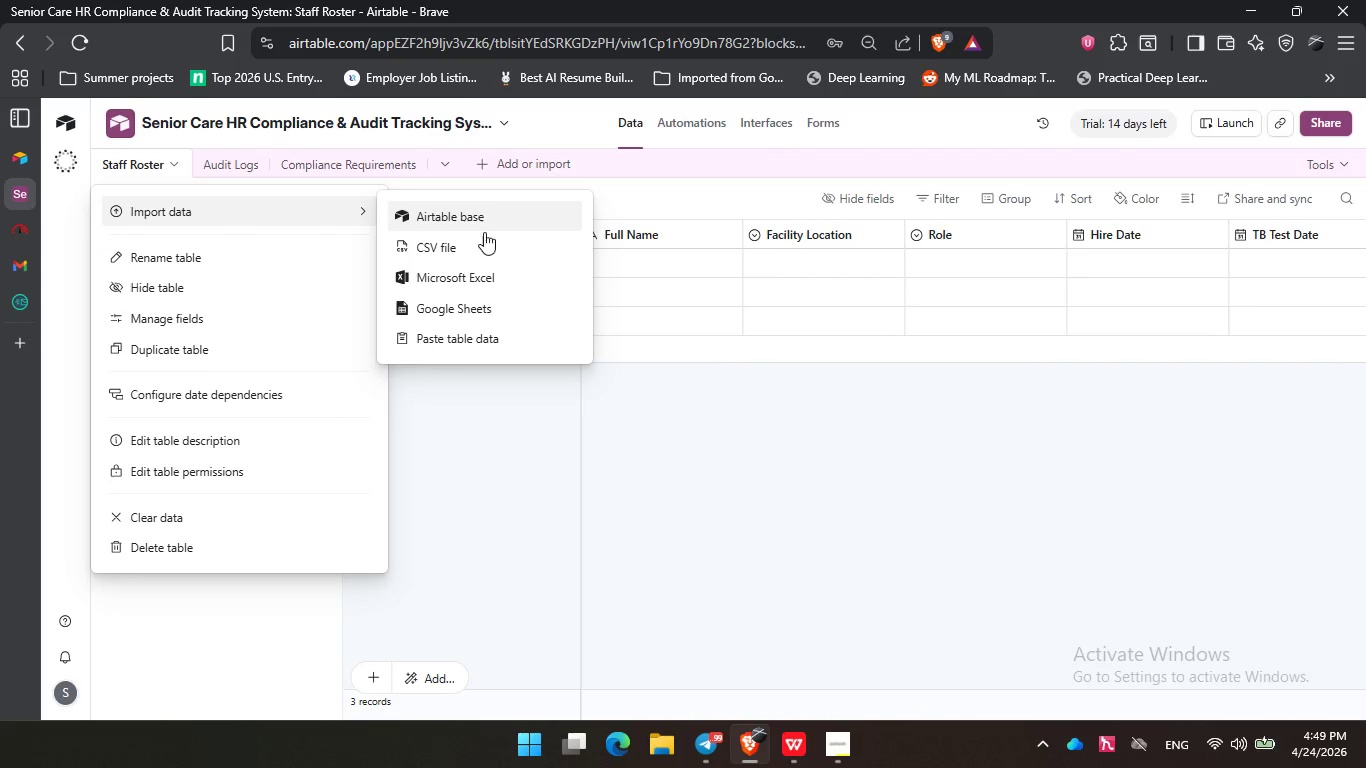 
left_click([484, 241])
 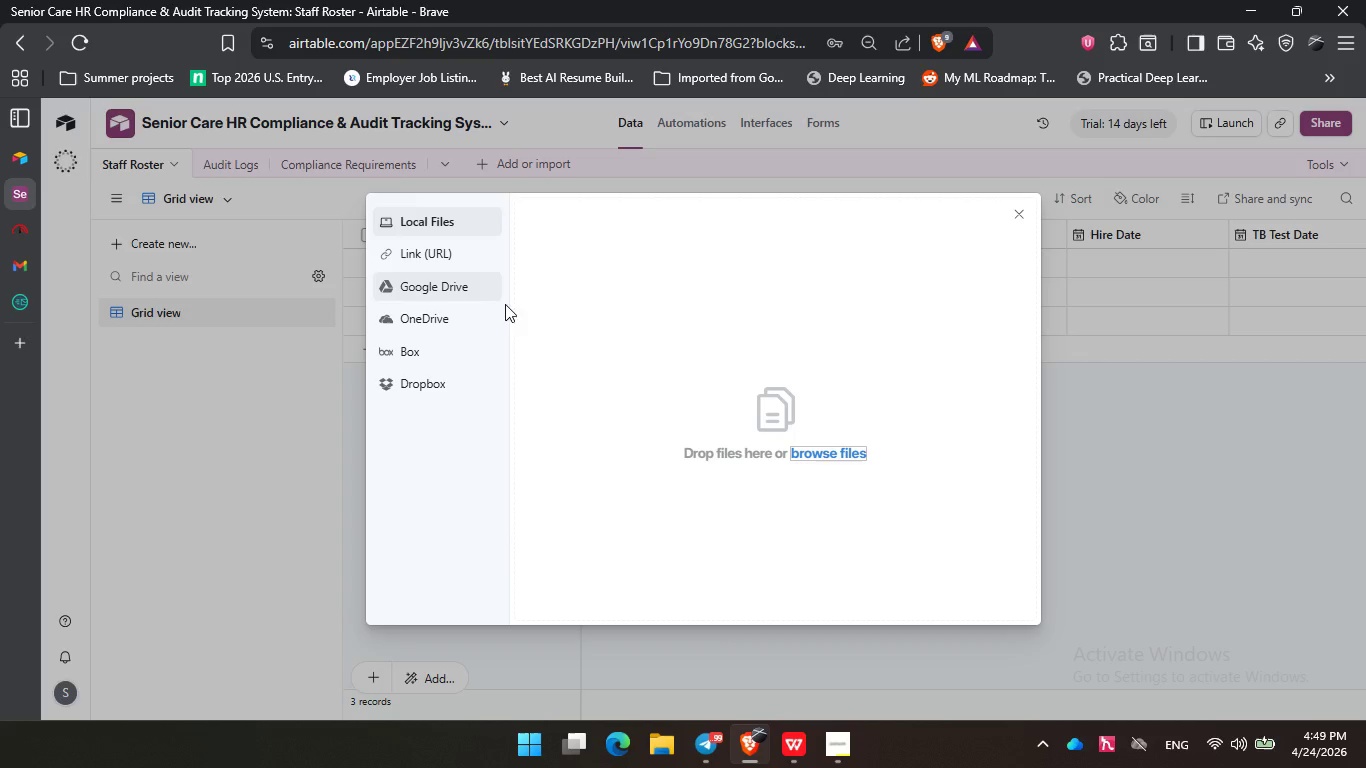 
left_click([817, 453])
 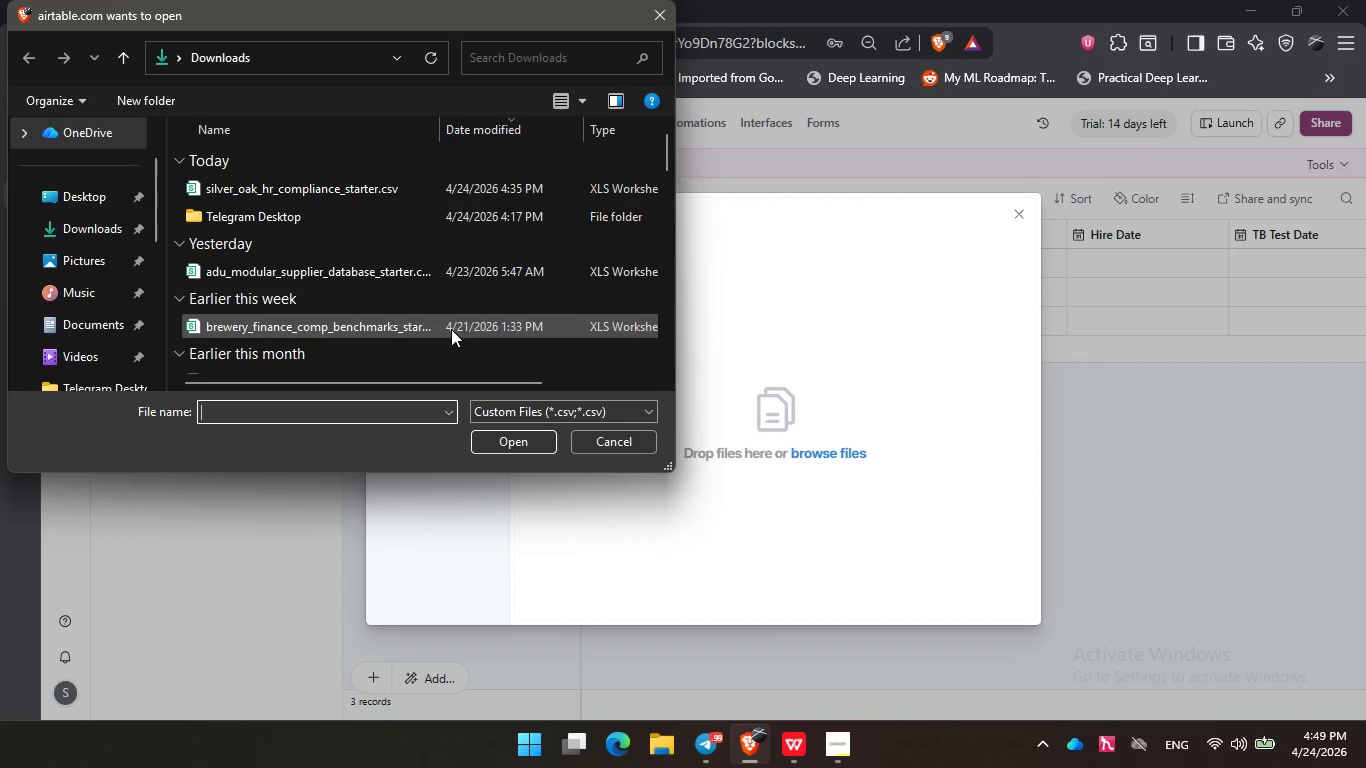 
left_click([289, 188])
 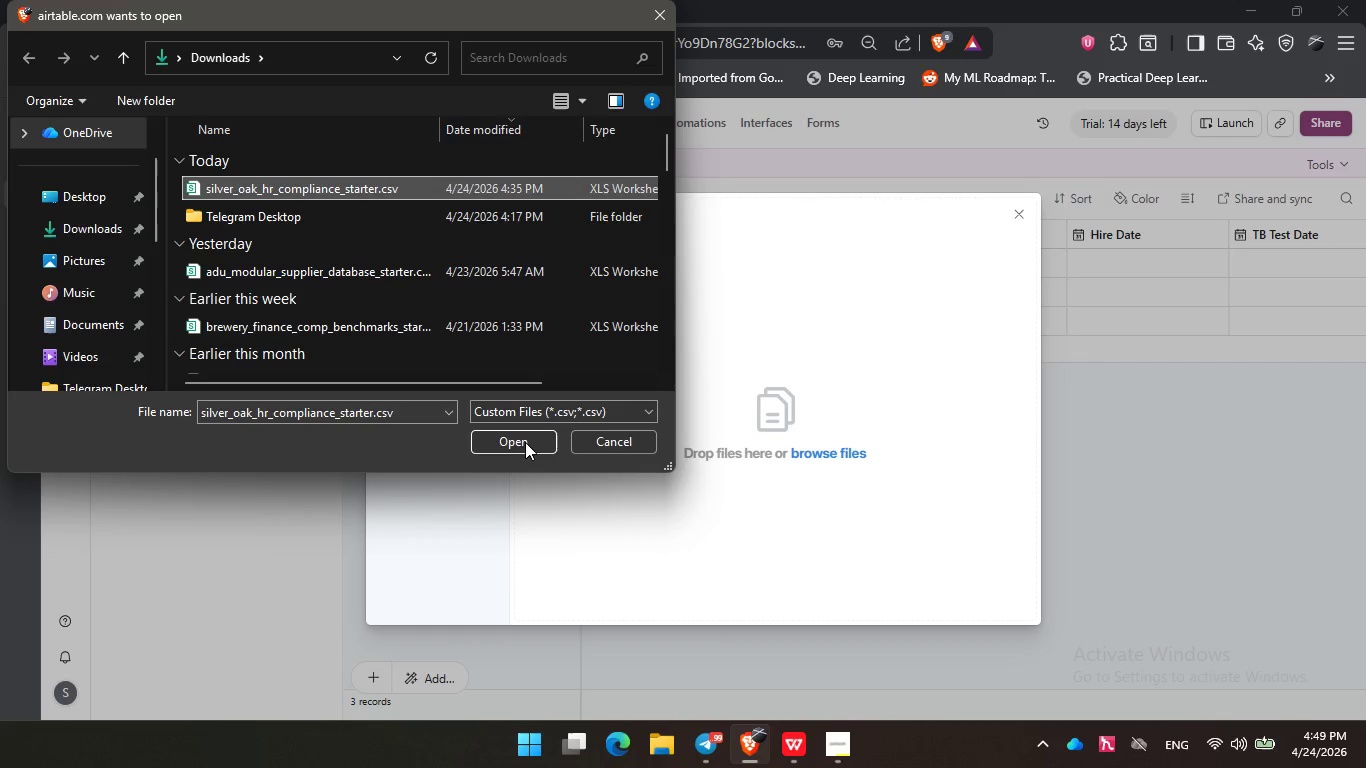 
left_click([522, 439])
 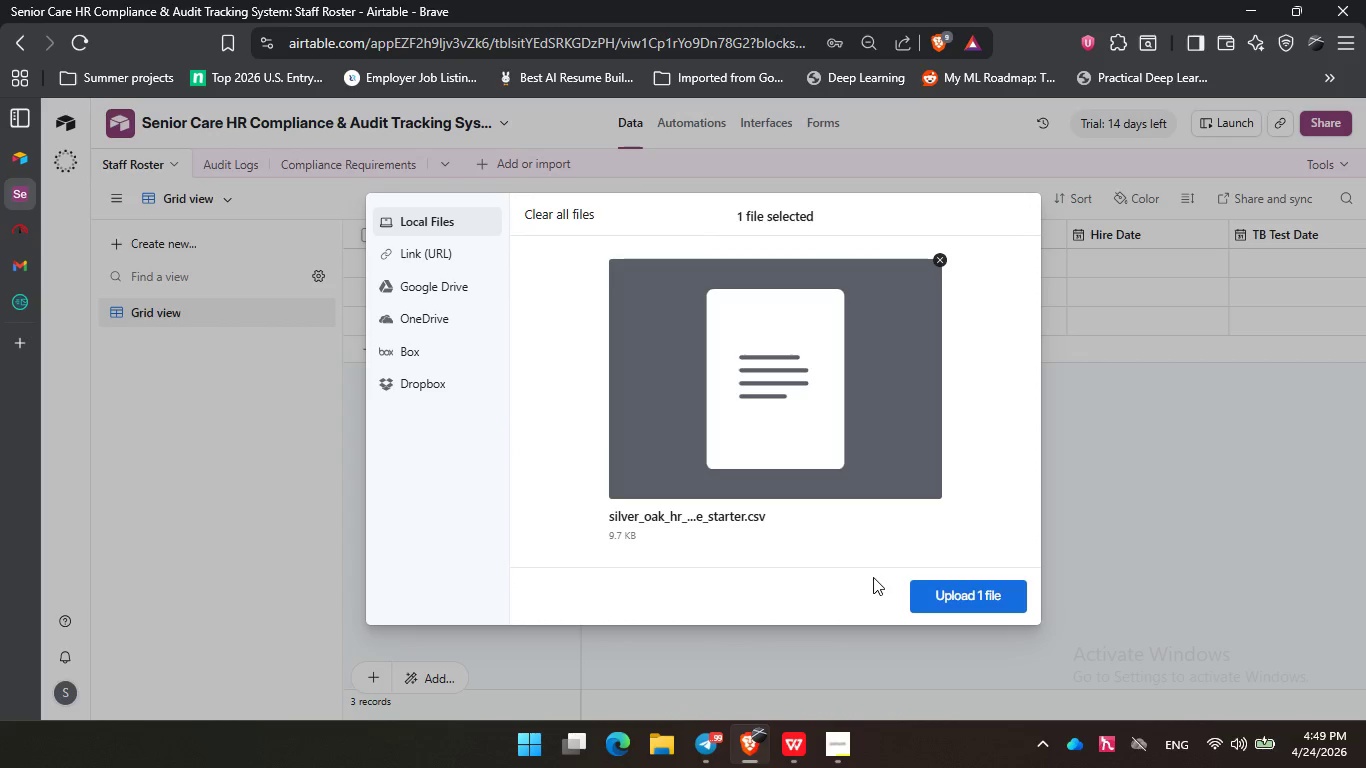 
left_click([950, 589])
 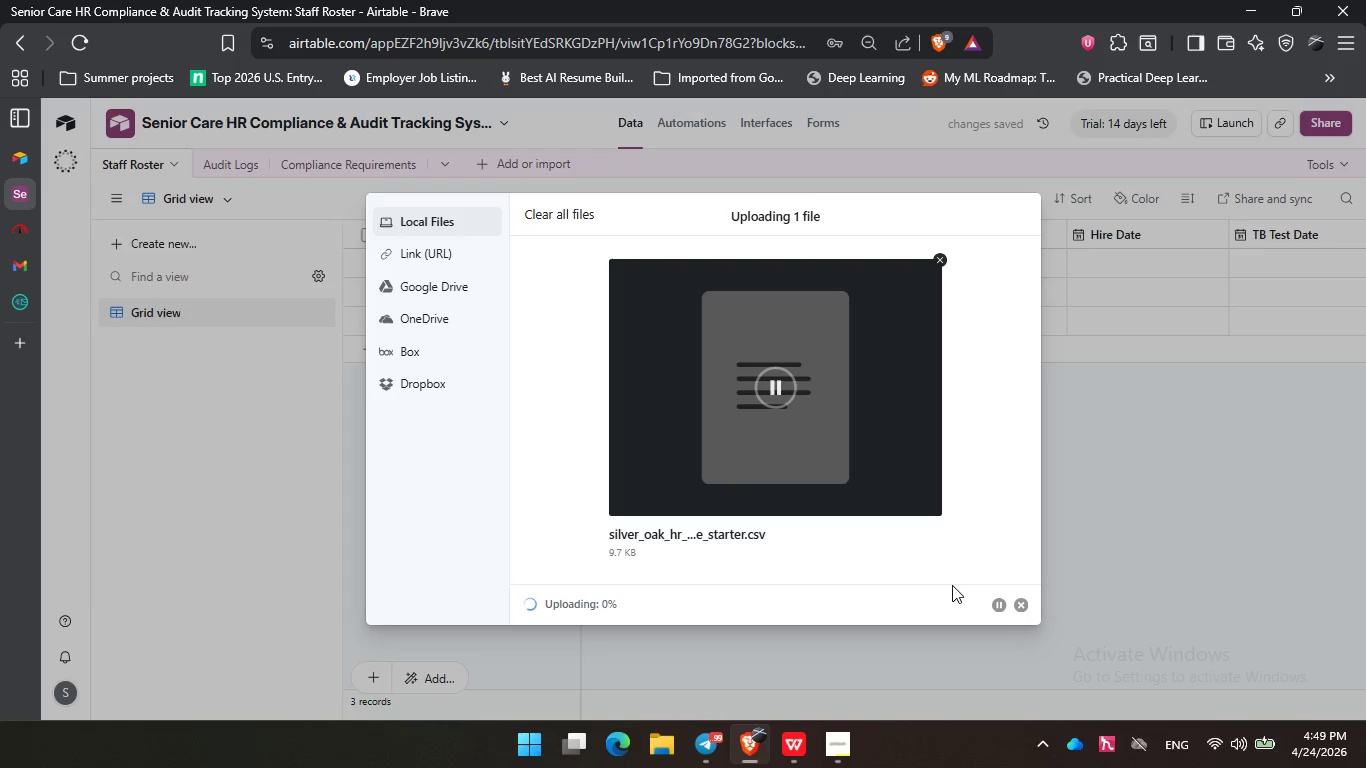 
wait(8.49)
 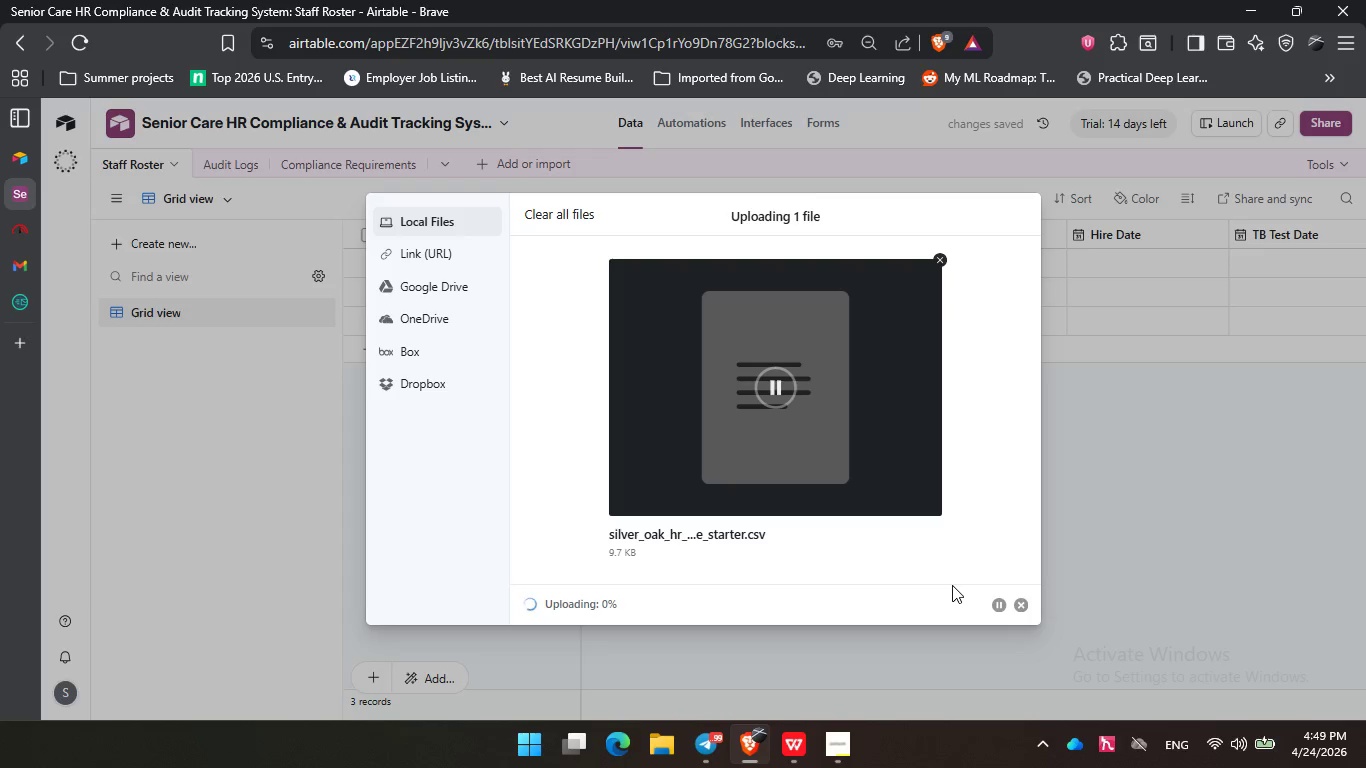 
left_click([1223, 580])
 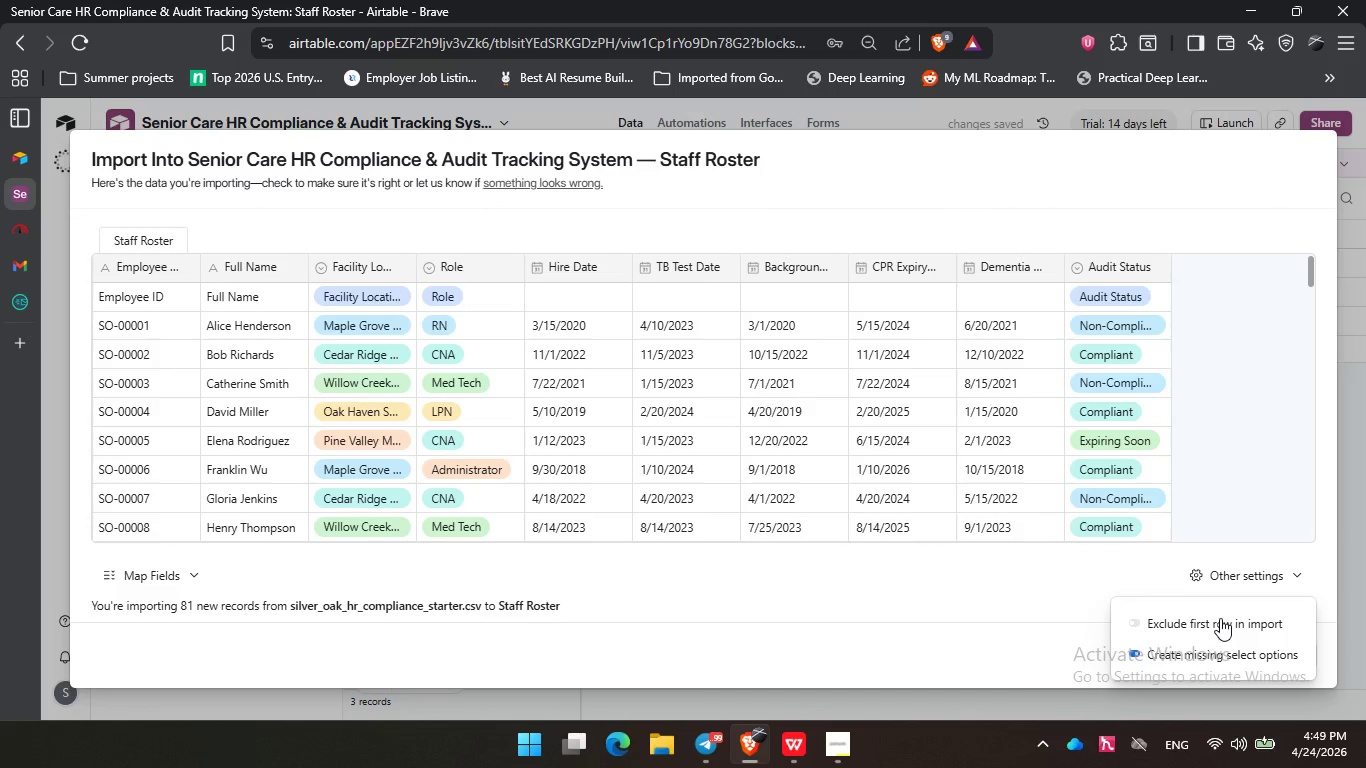 
left_click([1220, 619])
 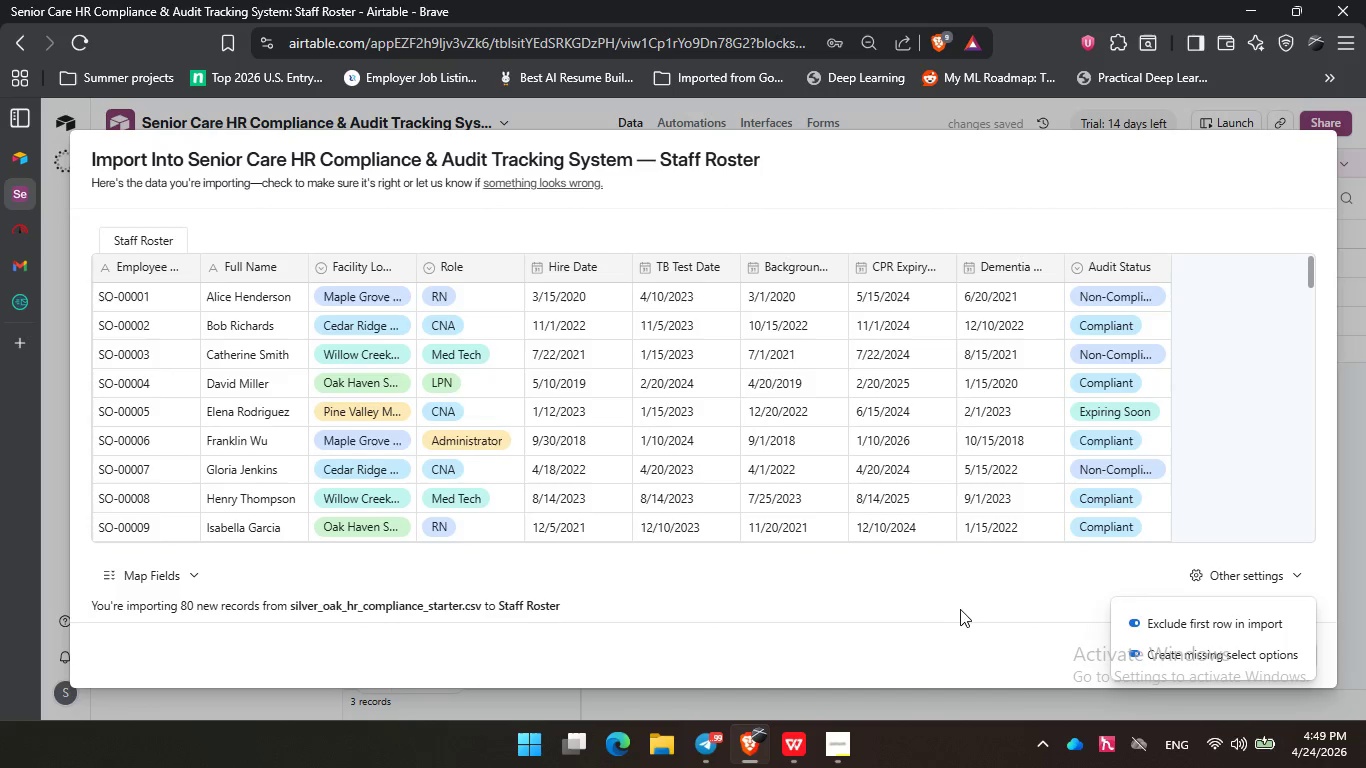 
left_click([955, 602])
 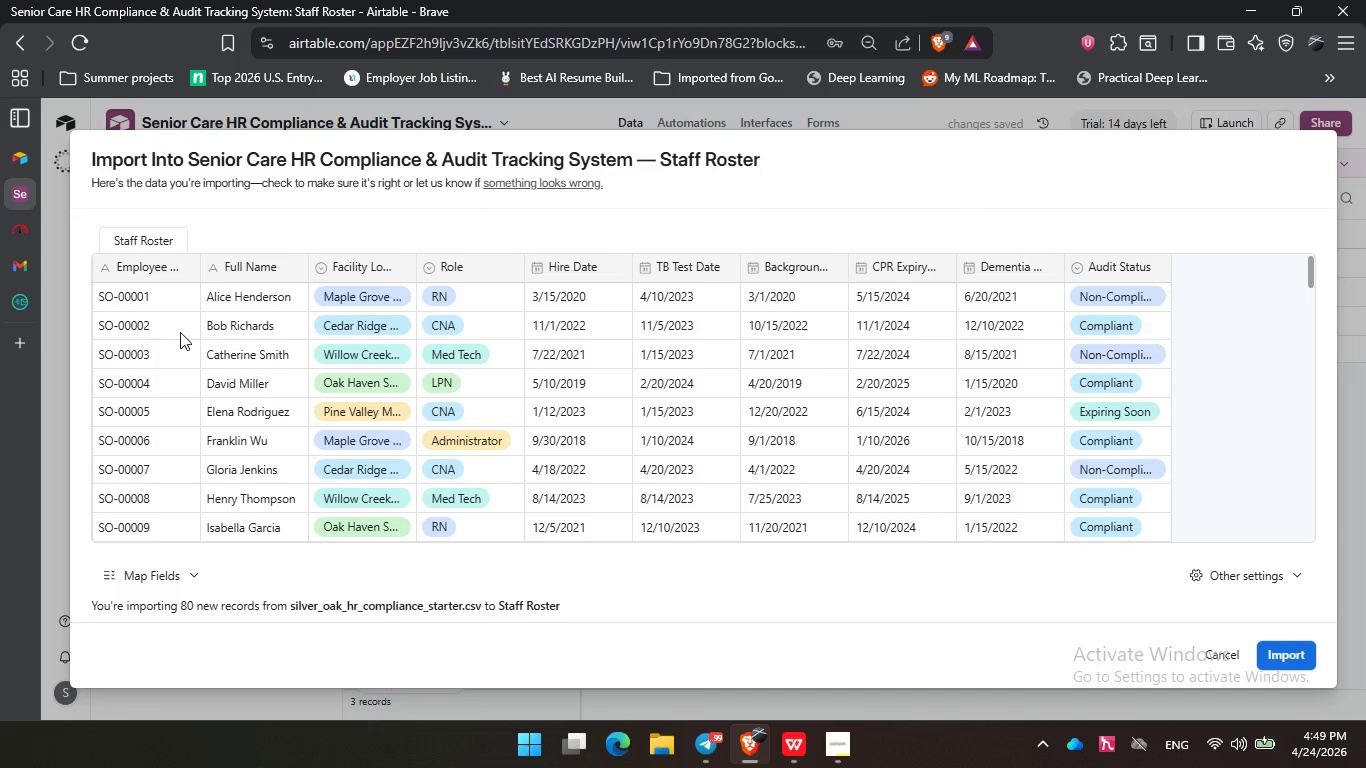 
scroll: coordinate [180, 332], scroll_direction: down, amount: 21.0
 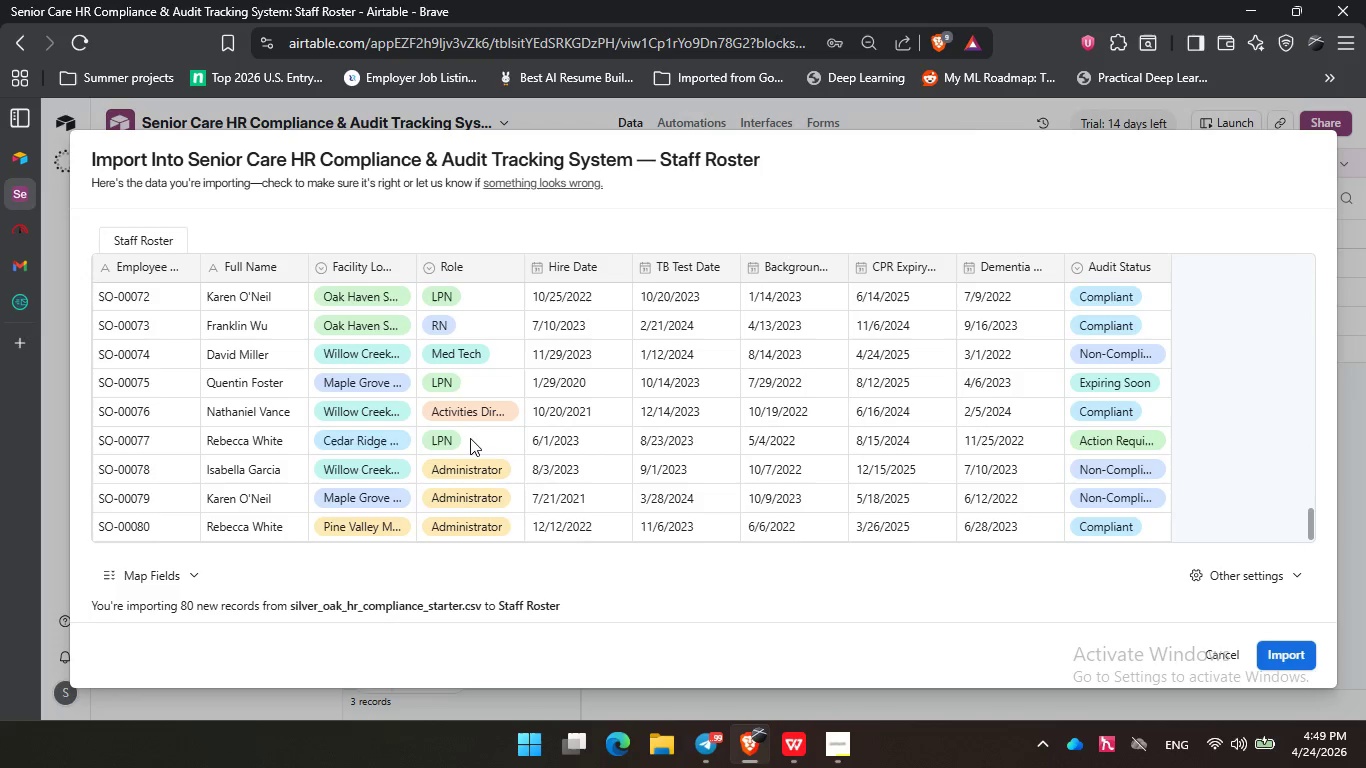 
scroll: coordinate [476, 435], scroll_direction: up, amount: 25.0
 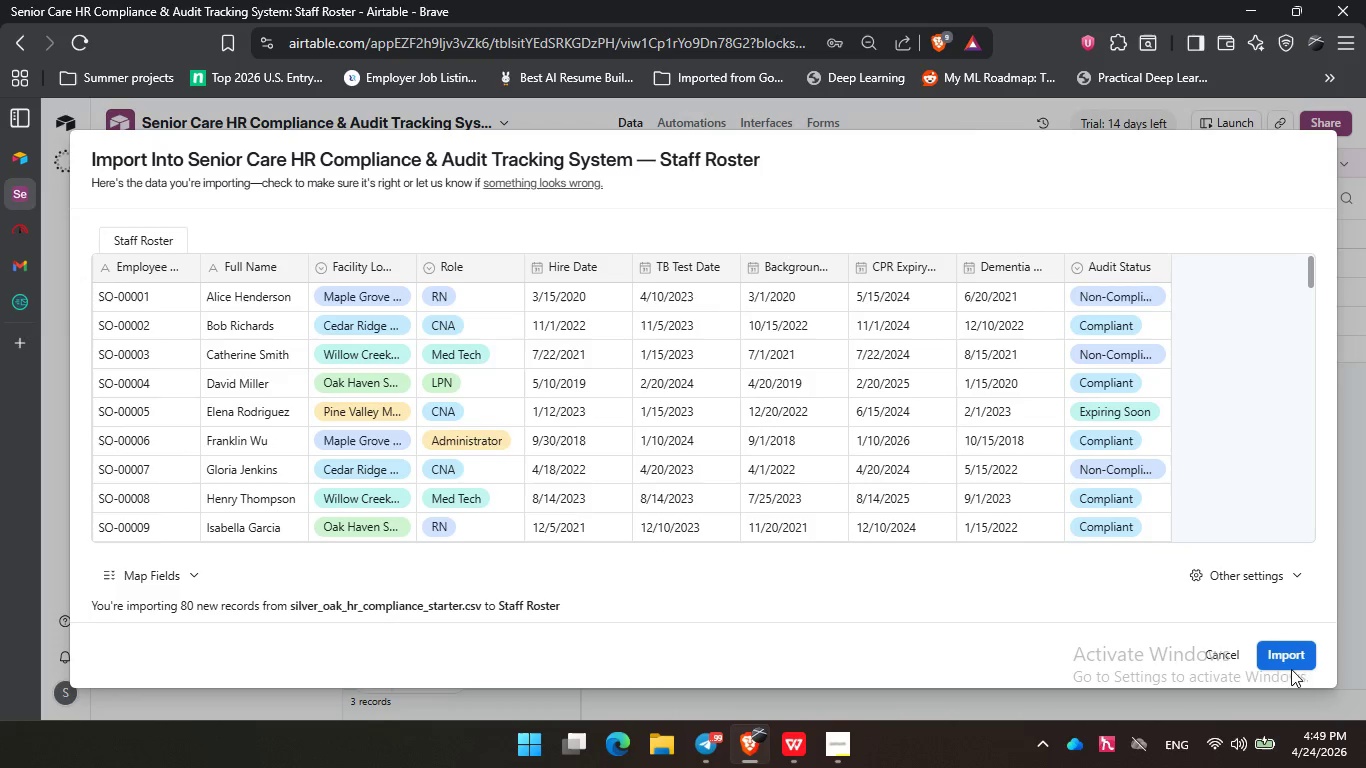 
left_click([1291, 657])
 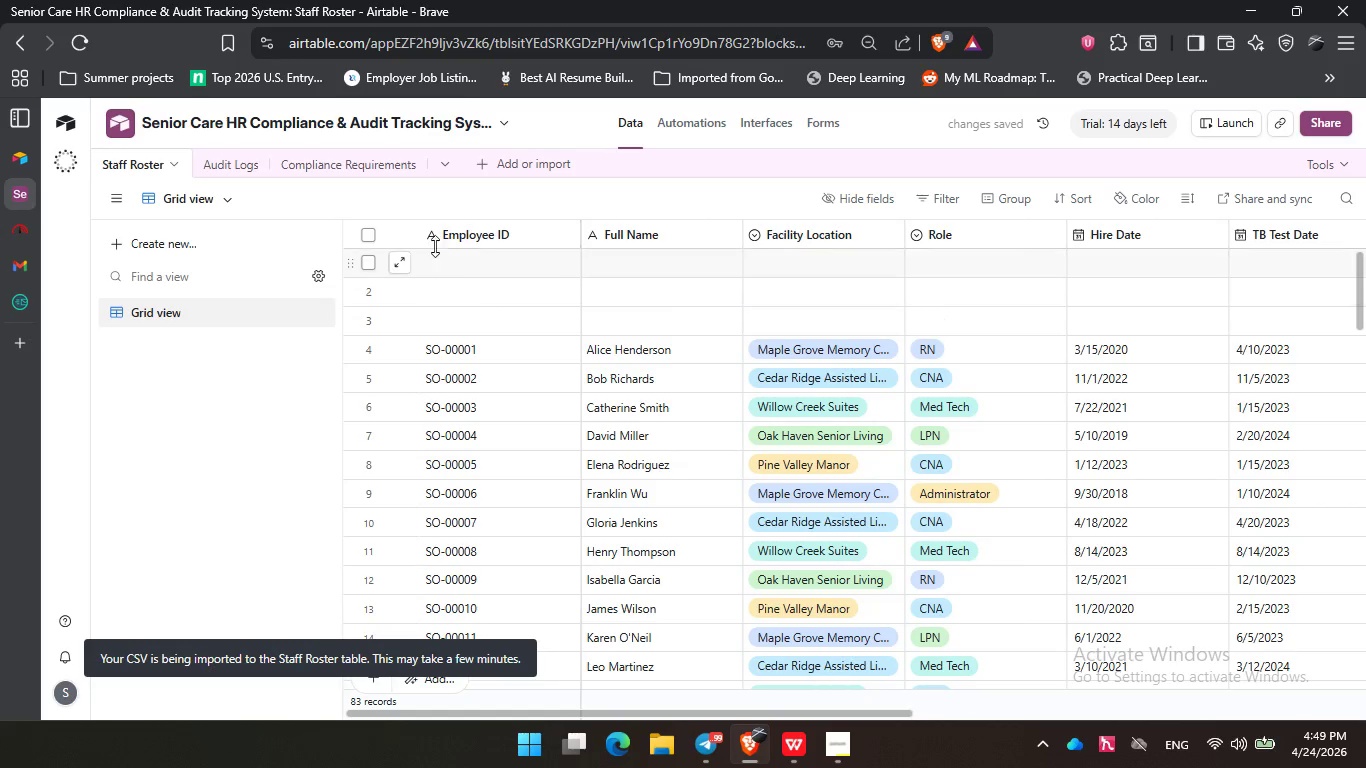 
wait(5.56)
 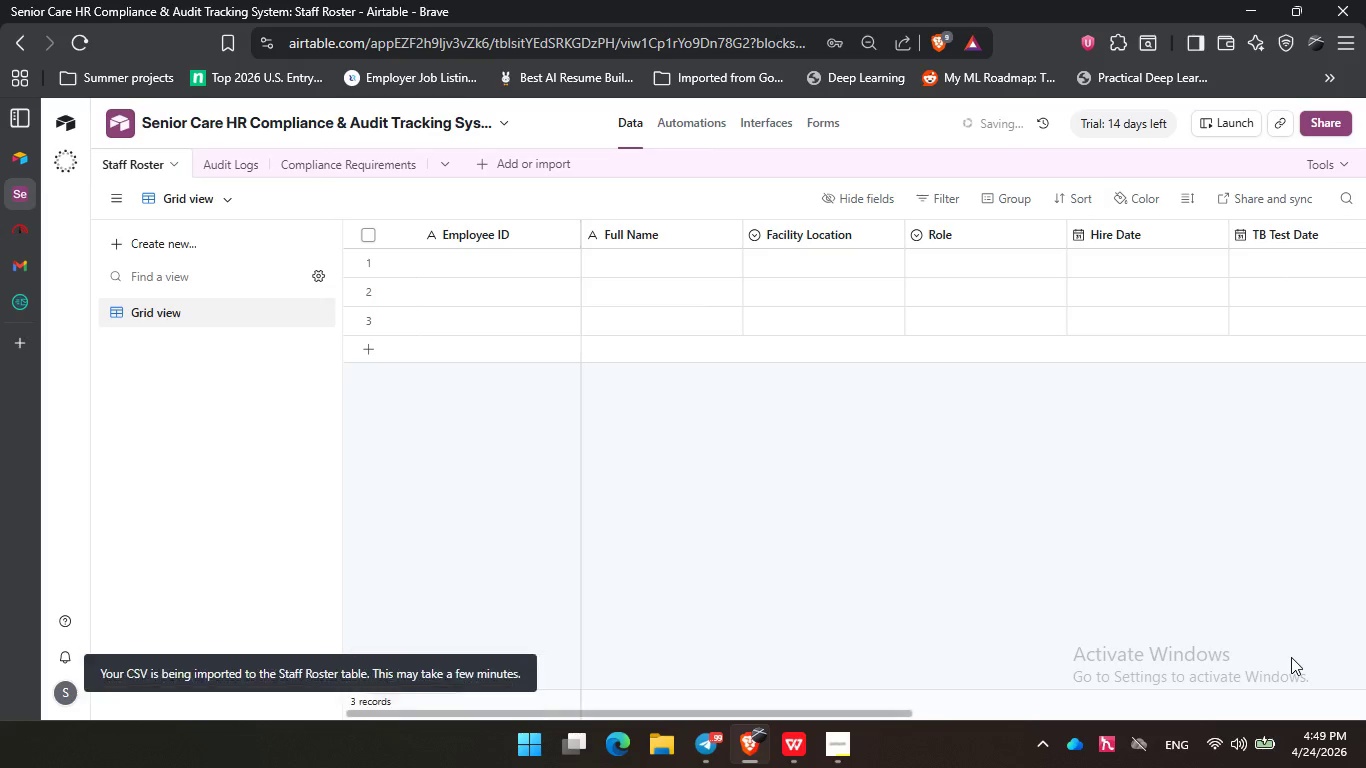 
double_click([371, 283])
 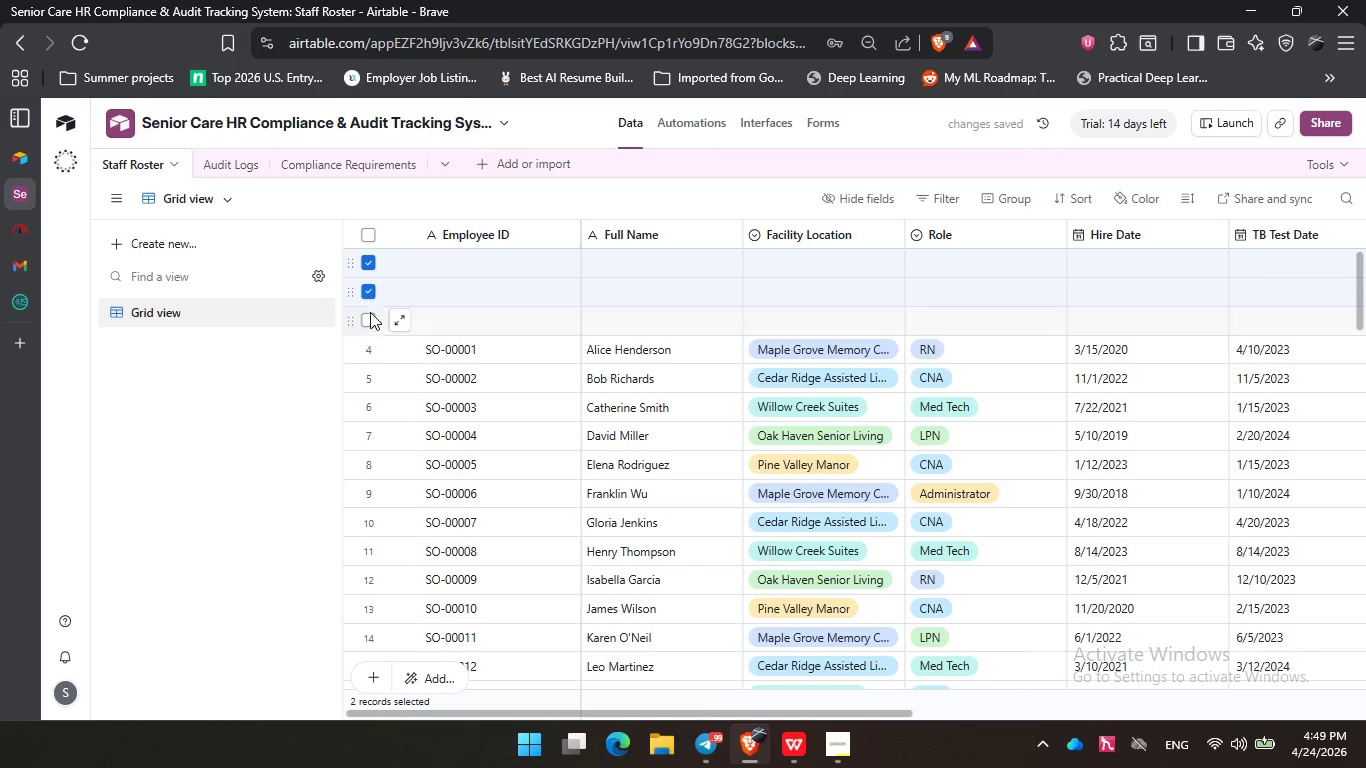 
left_click([369, 317])
 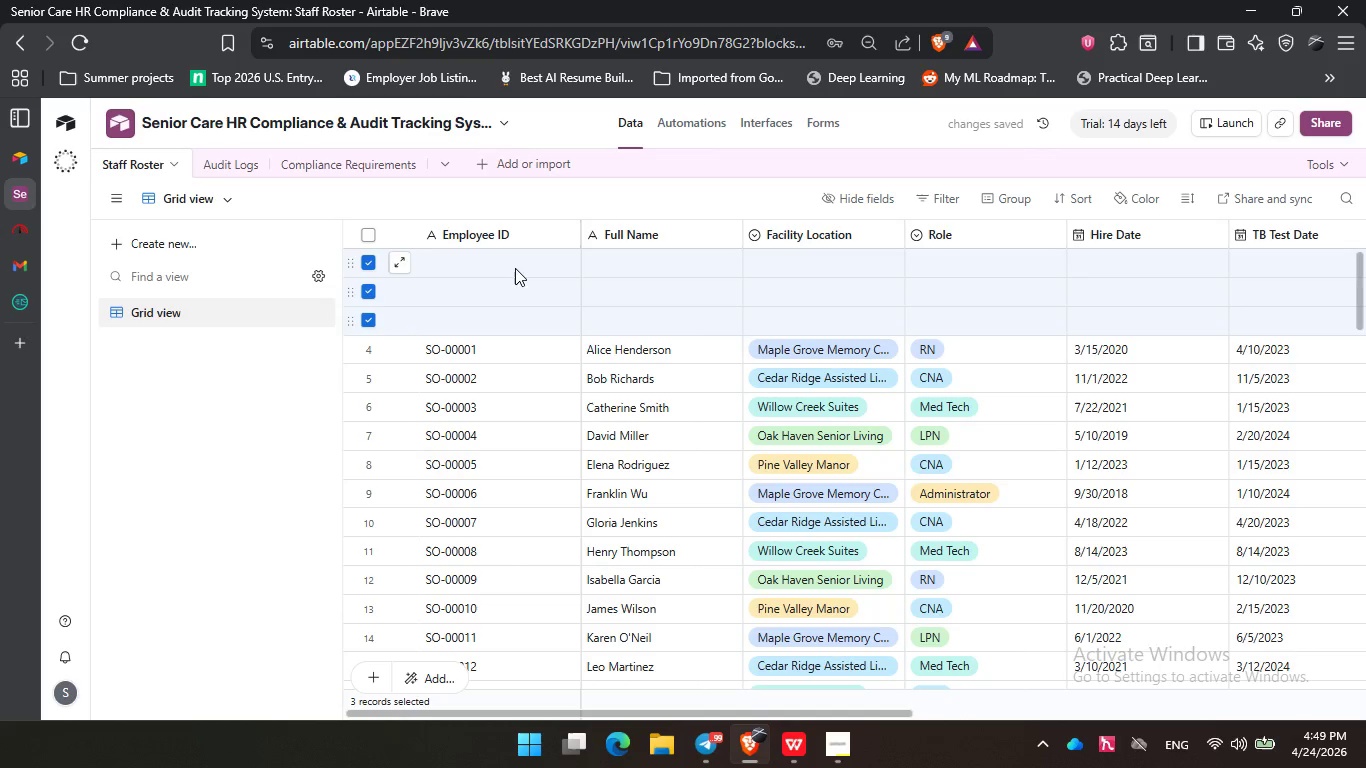 
right_click([513, 259])
 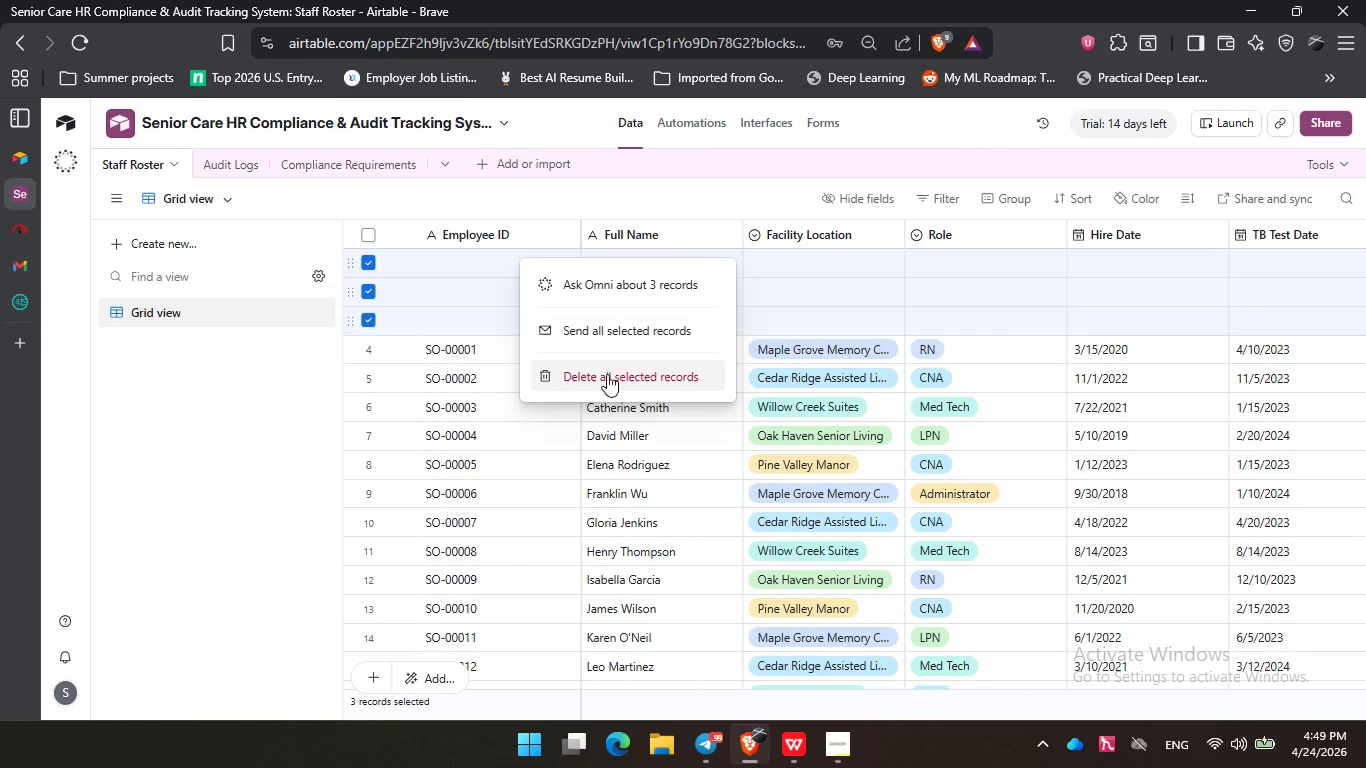 
left_click([608, 376])
 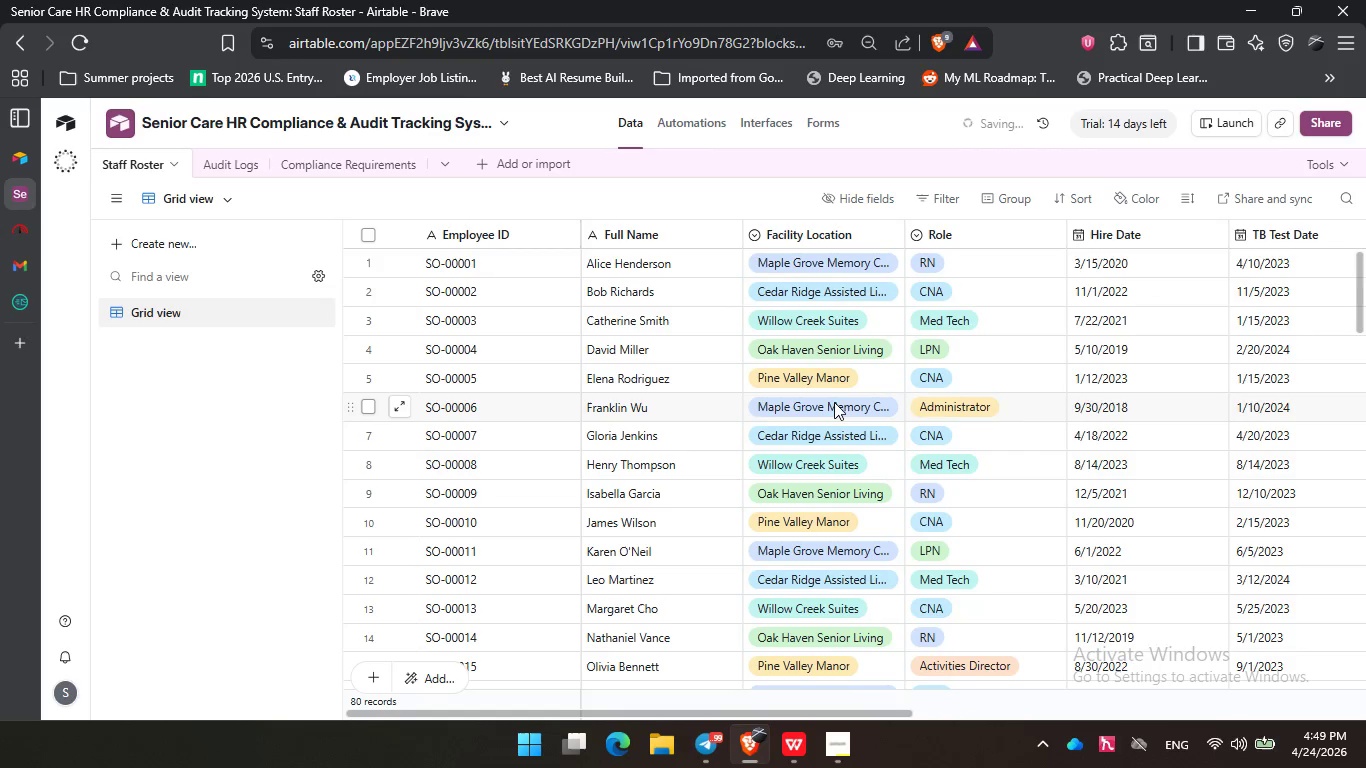 
scroll: coordinate [635, 410], scroll_direction: down, amount: 21.0
 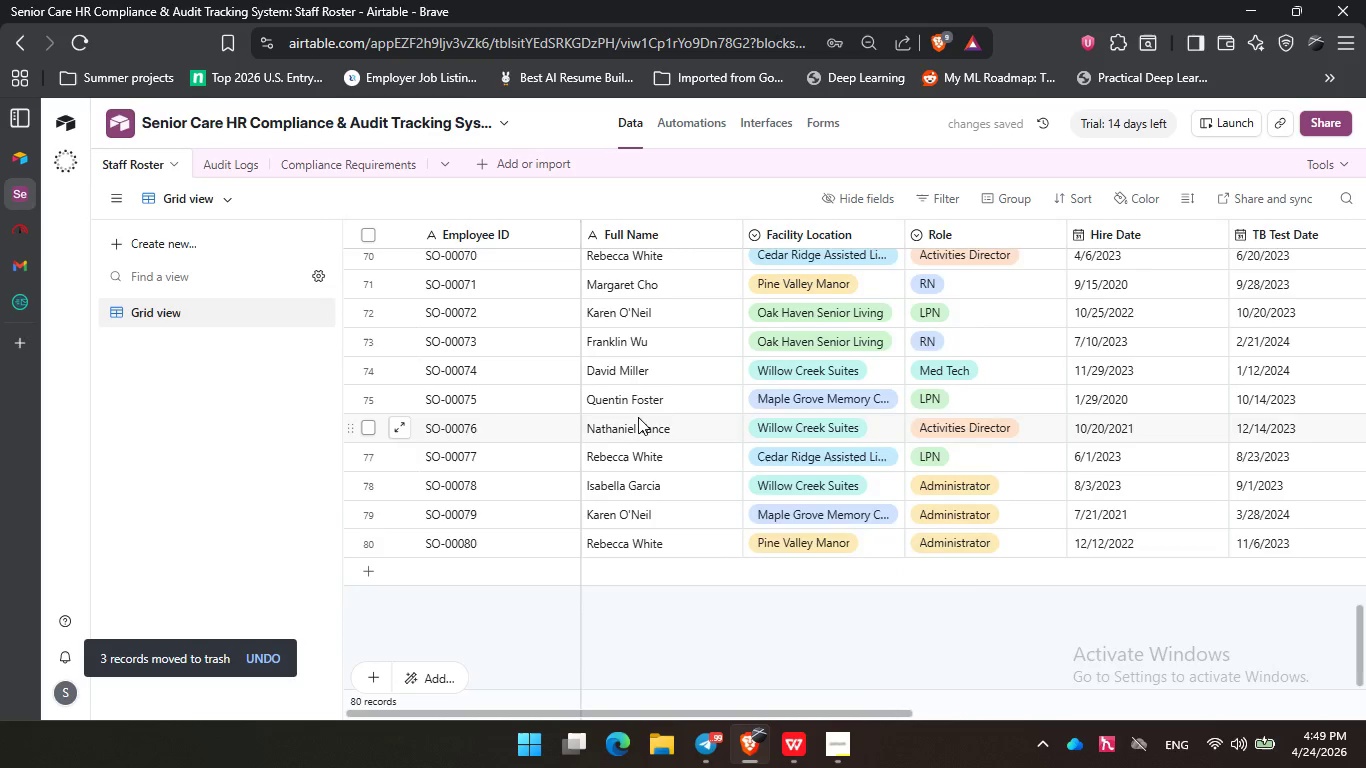 
scroll: coordinate [638, 417], scroll_direction: up, amount: 26.0
 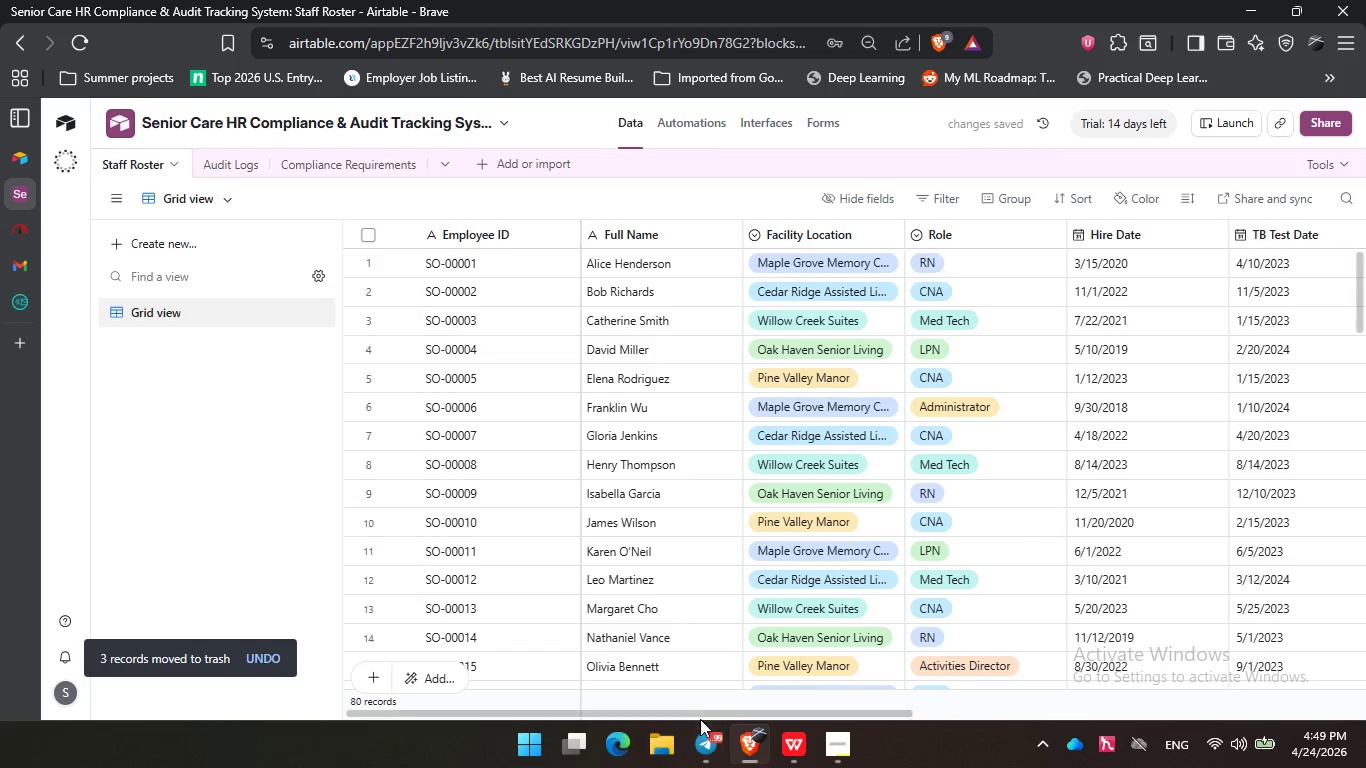 
left_click_drag(start_coordinate=[702, 713], to_coordinate=[598, 676])
 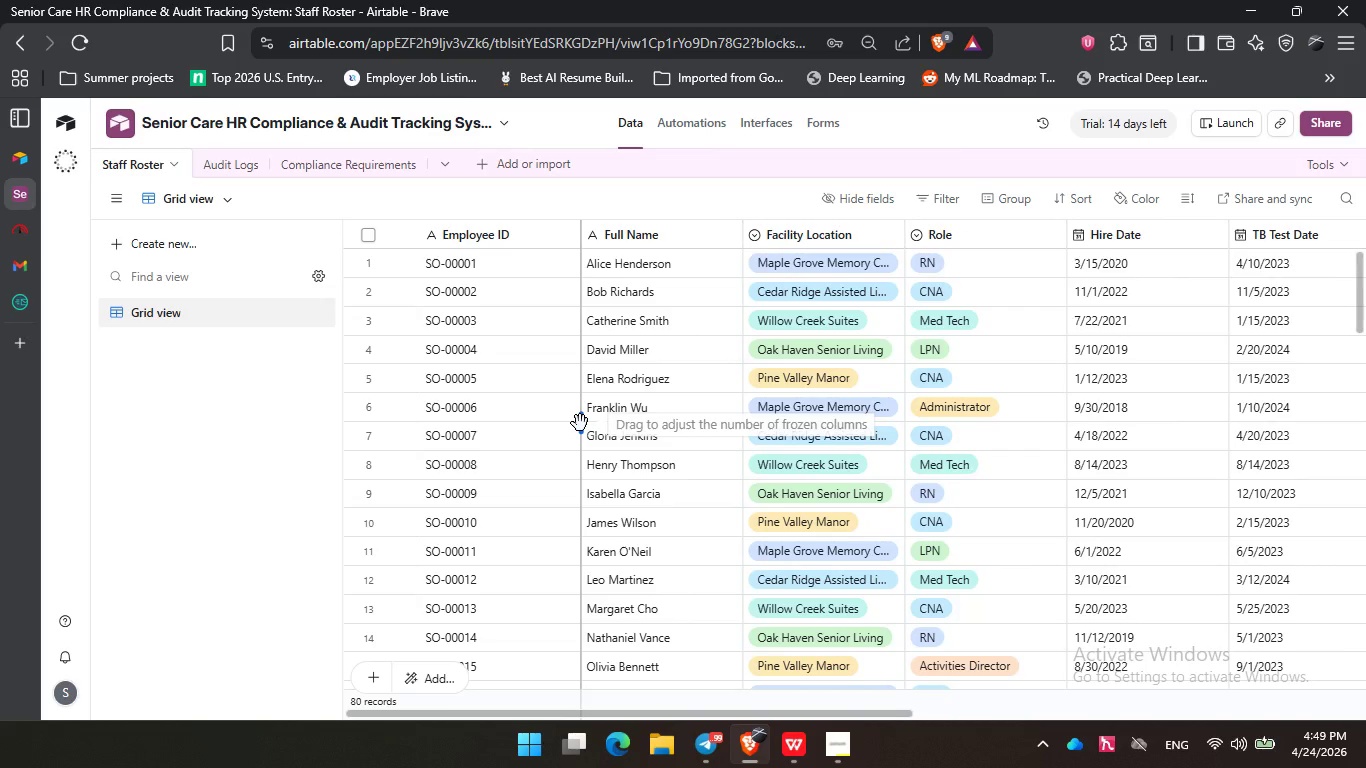 
wait(5.12)
 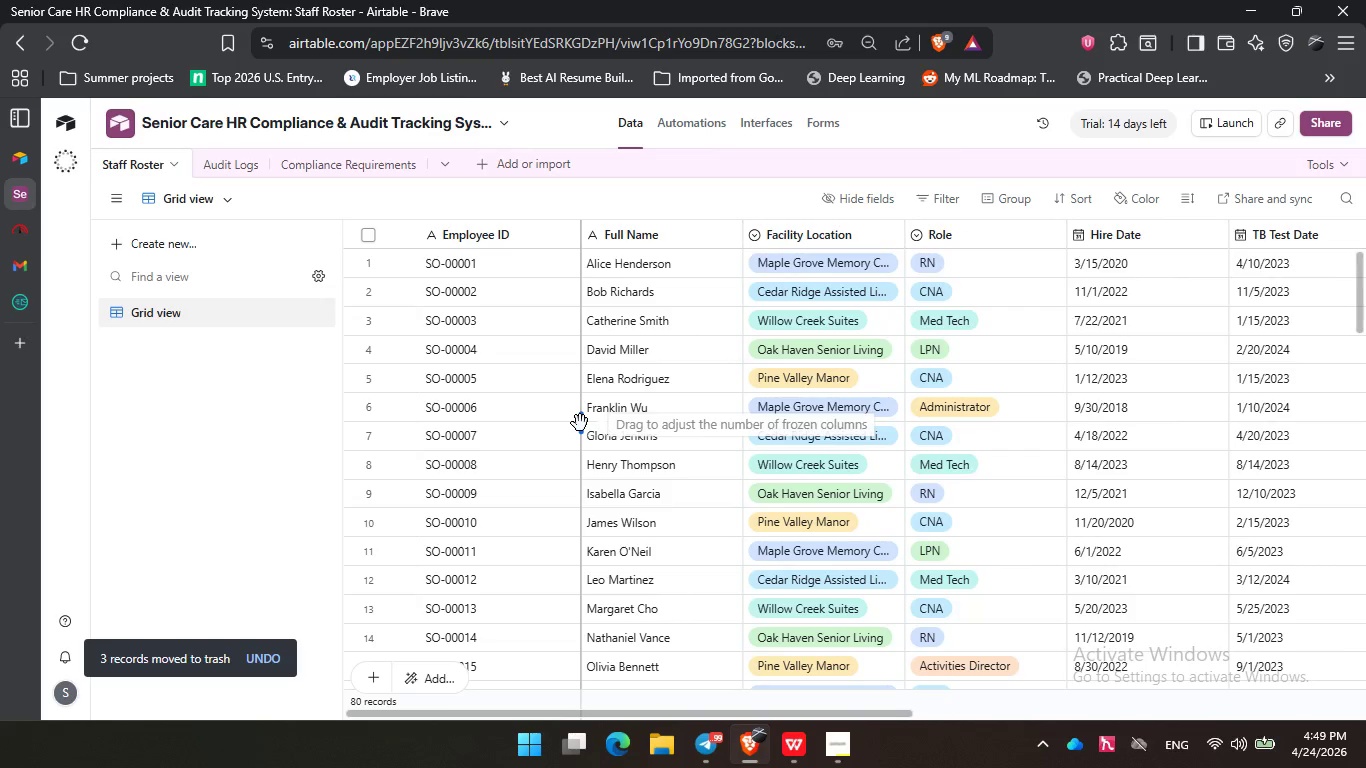 
mouse_move([880, 760])
 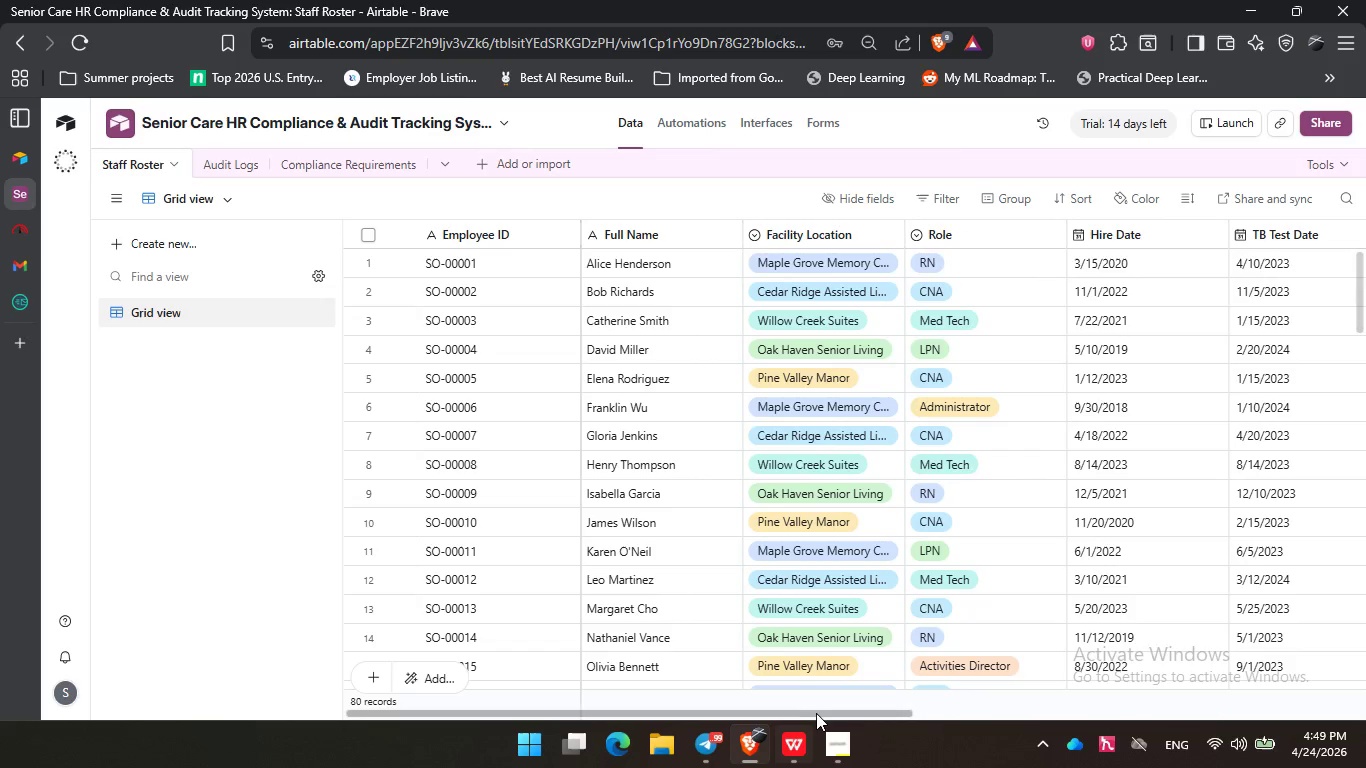 
left_click_drag(start_coordinate=[817, 712], to_coordinate=[1087, 707])
 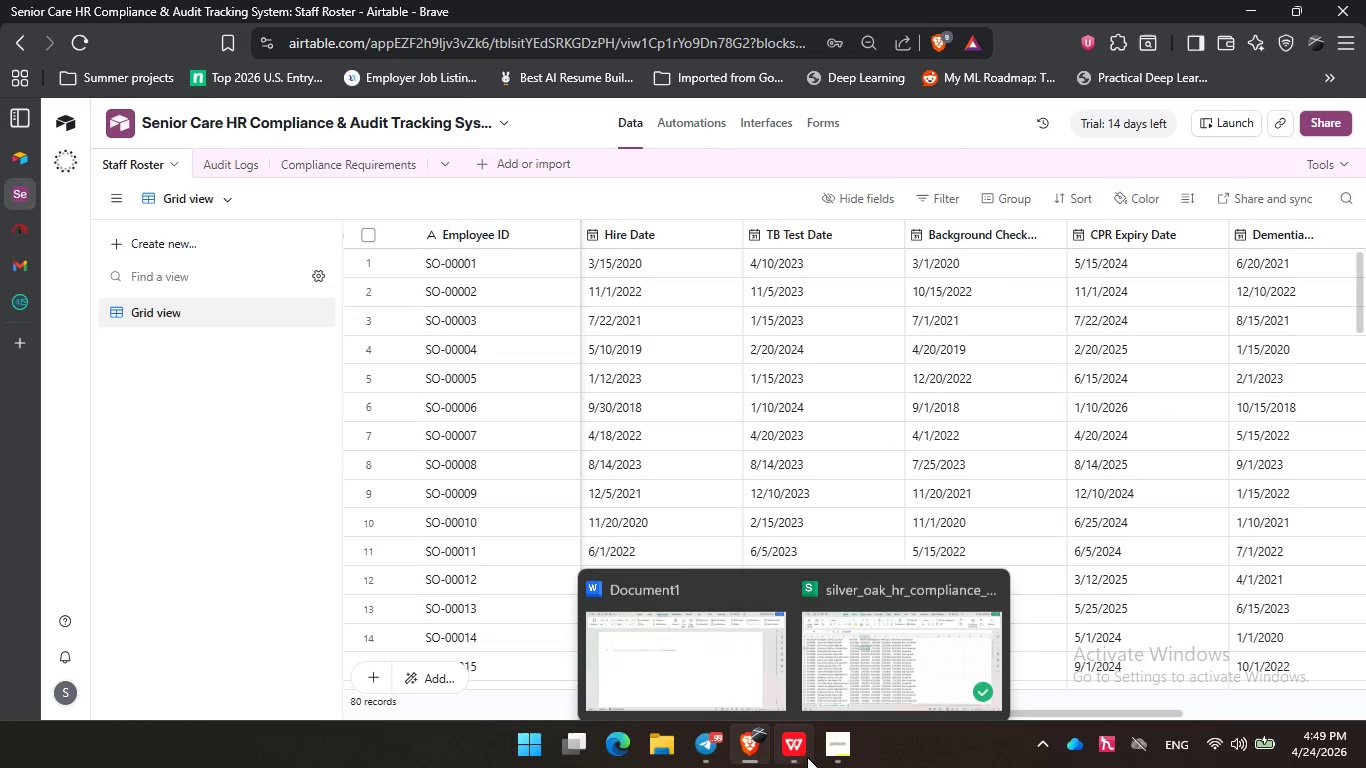 
left_click([827, 755])